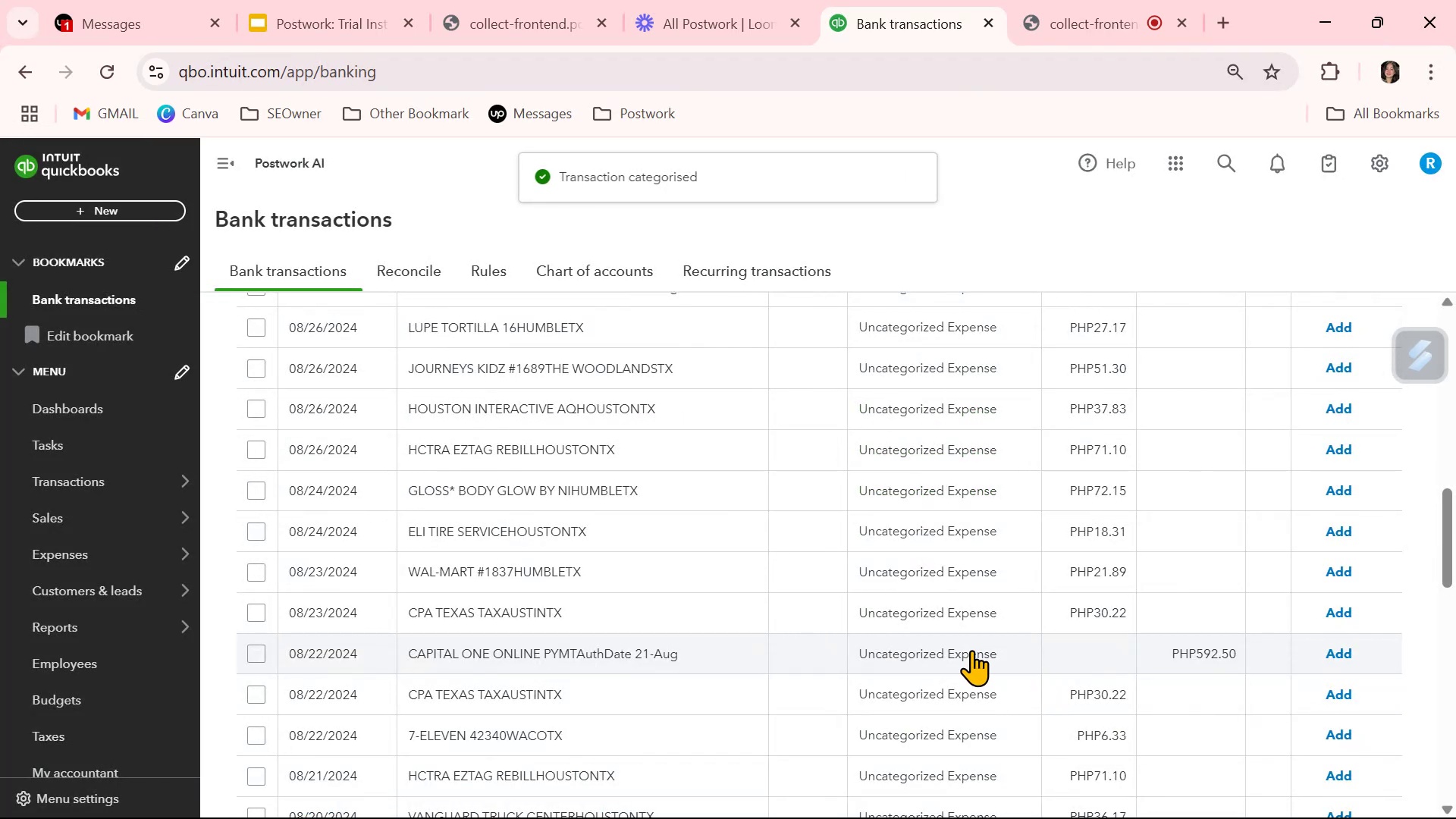 
scroll: coordinate [925, 673], scroll_direction: down, amount: 7.0
 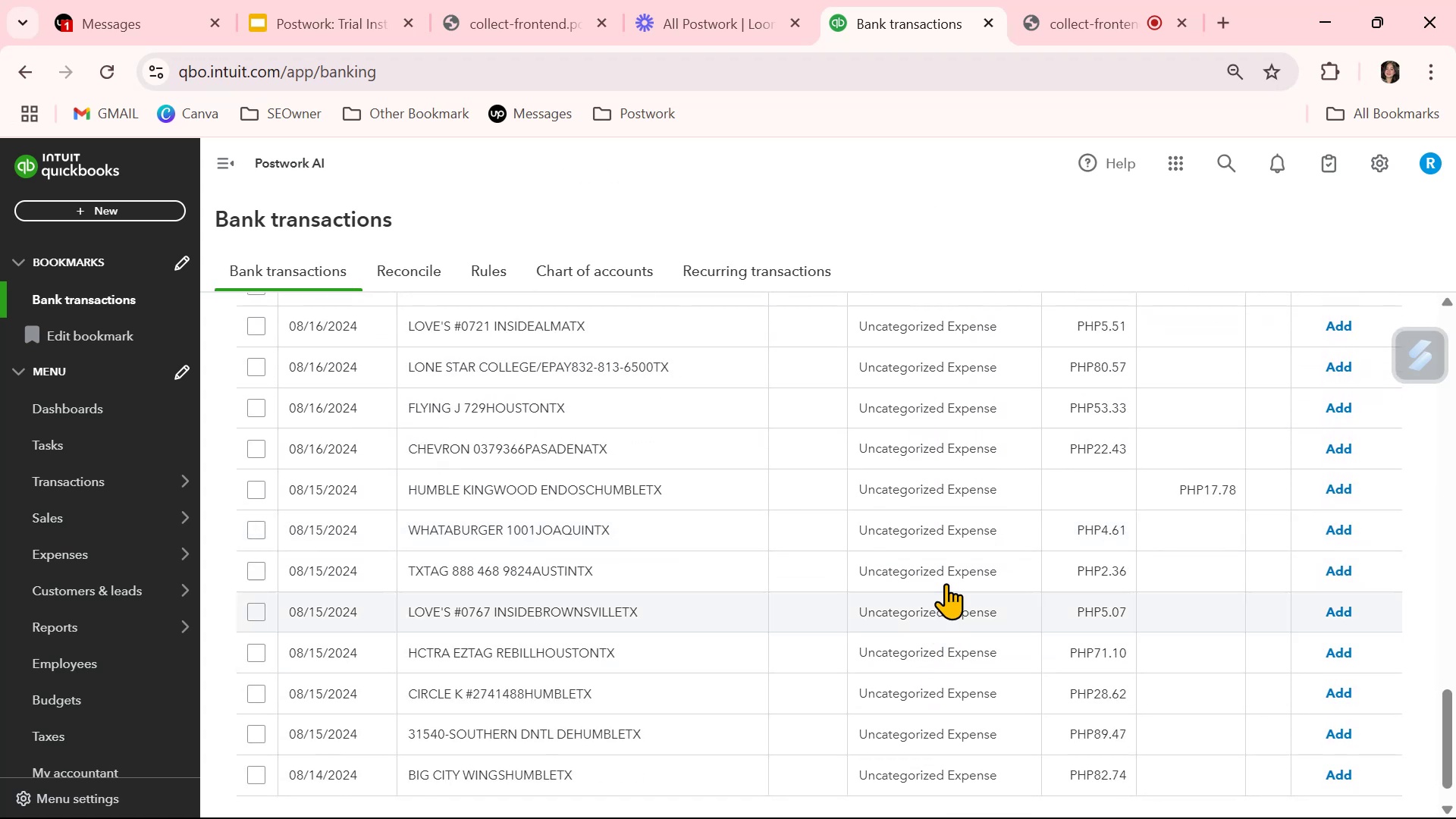 
left_click([945, 520])
 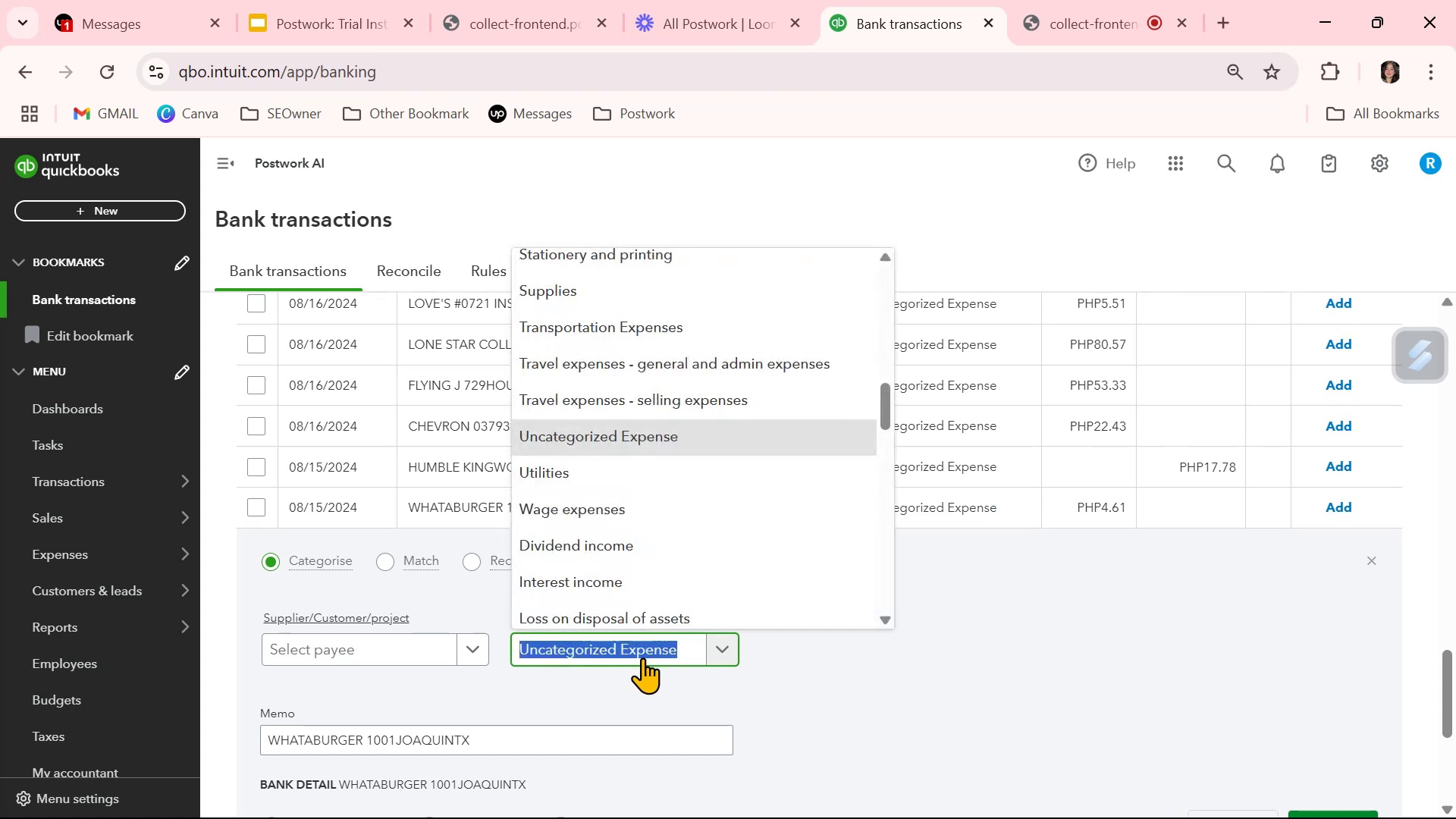 
type(mea)
 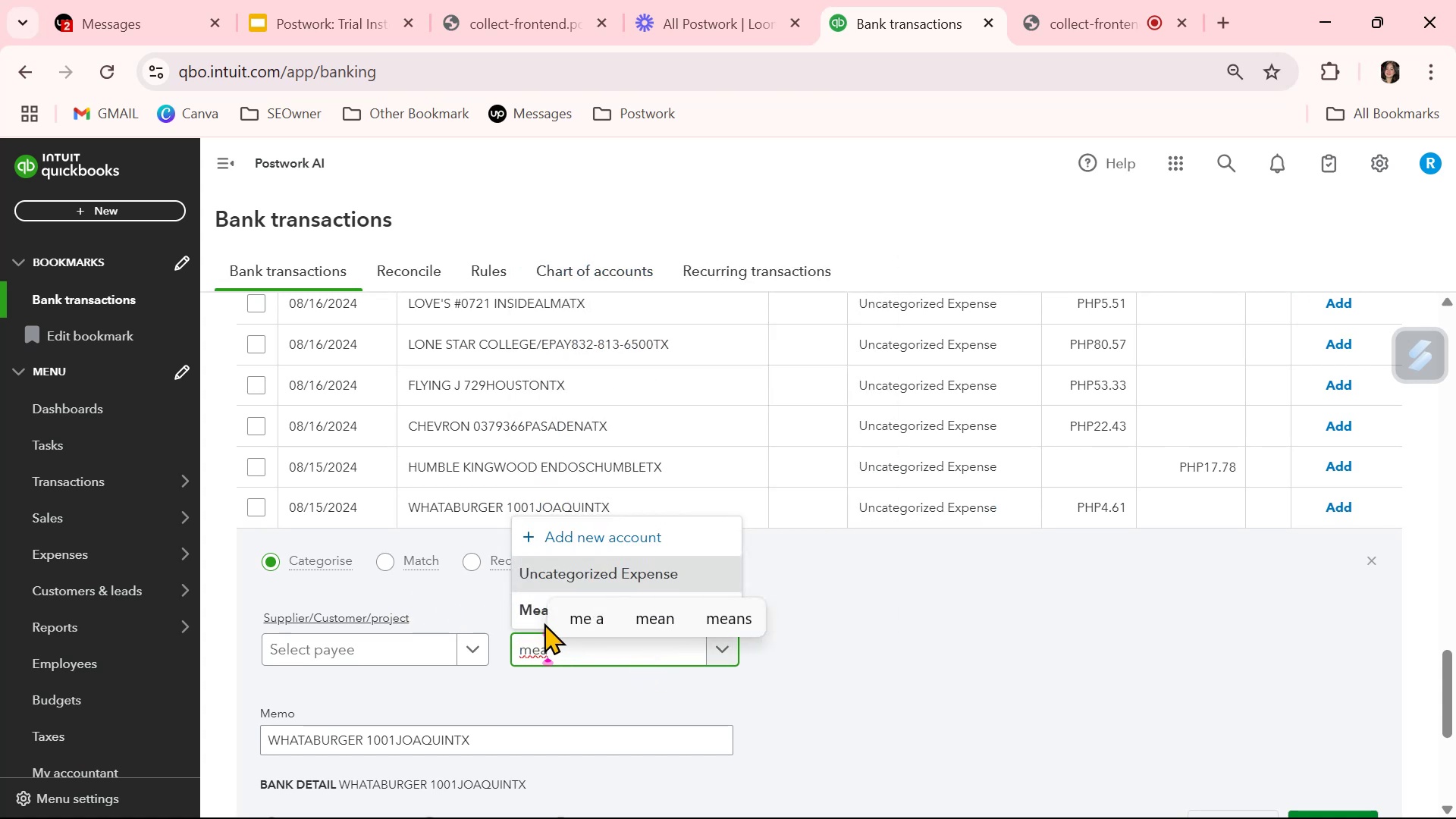 
double_click([533, 614])
 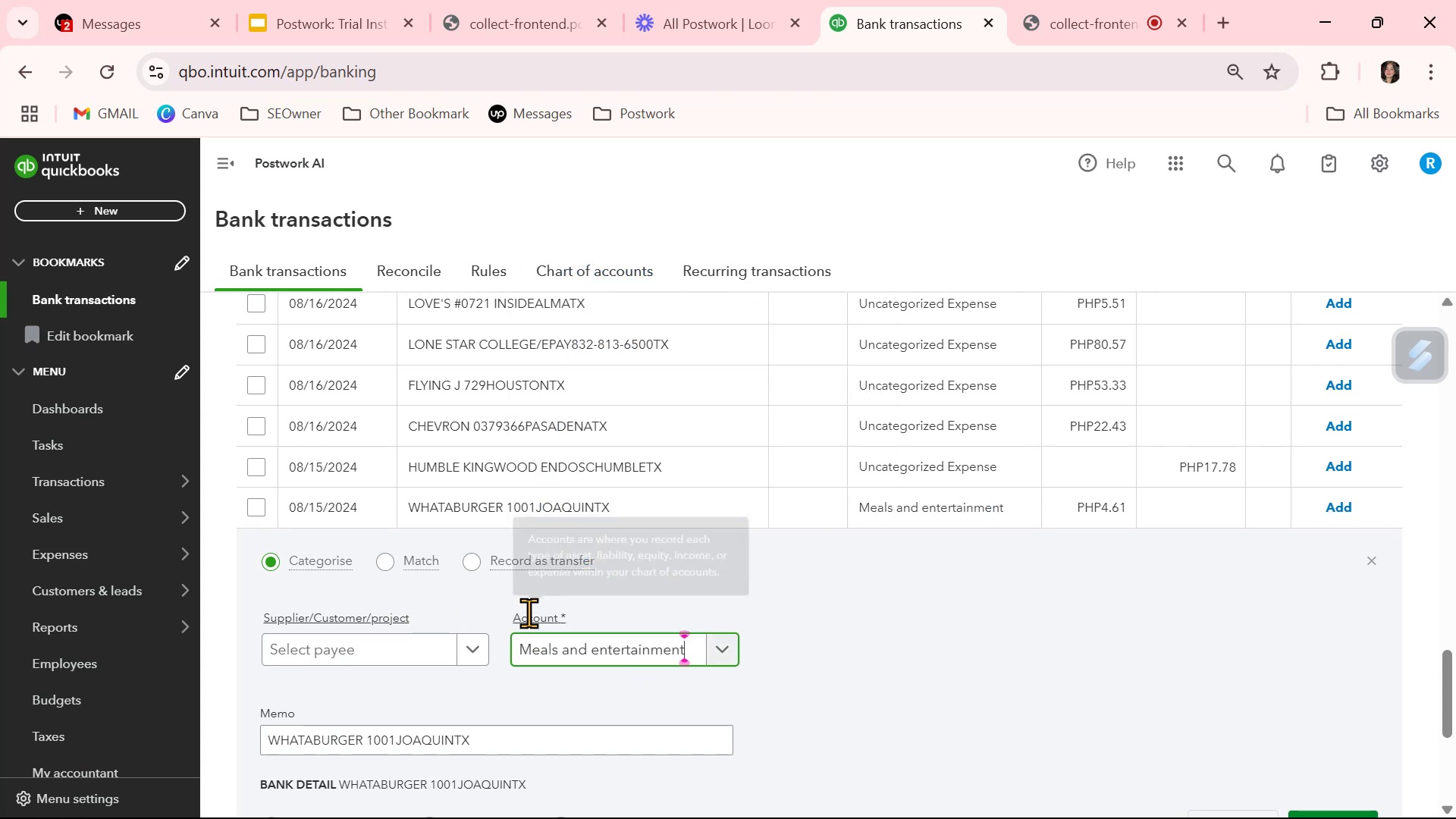 
triple_click([528, 613])
 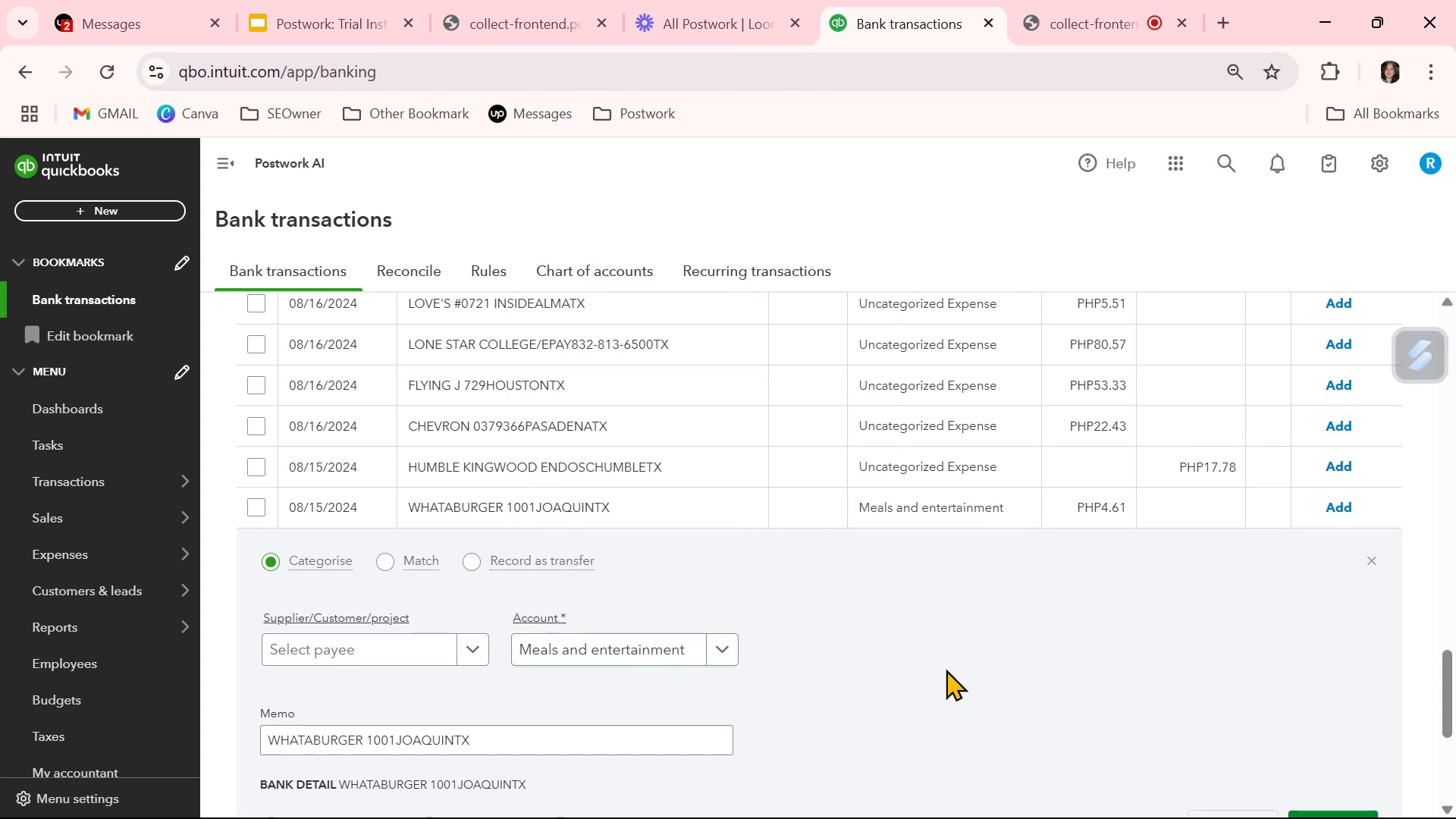 
scroll: coordinate [1281, 714], scroll_direction: down, amount: 1.0
 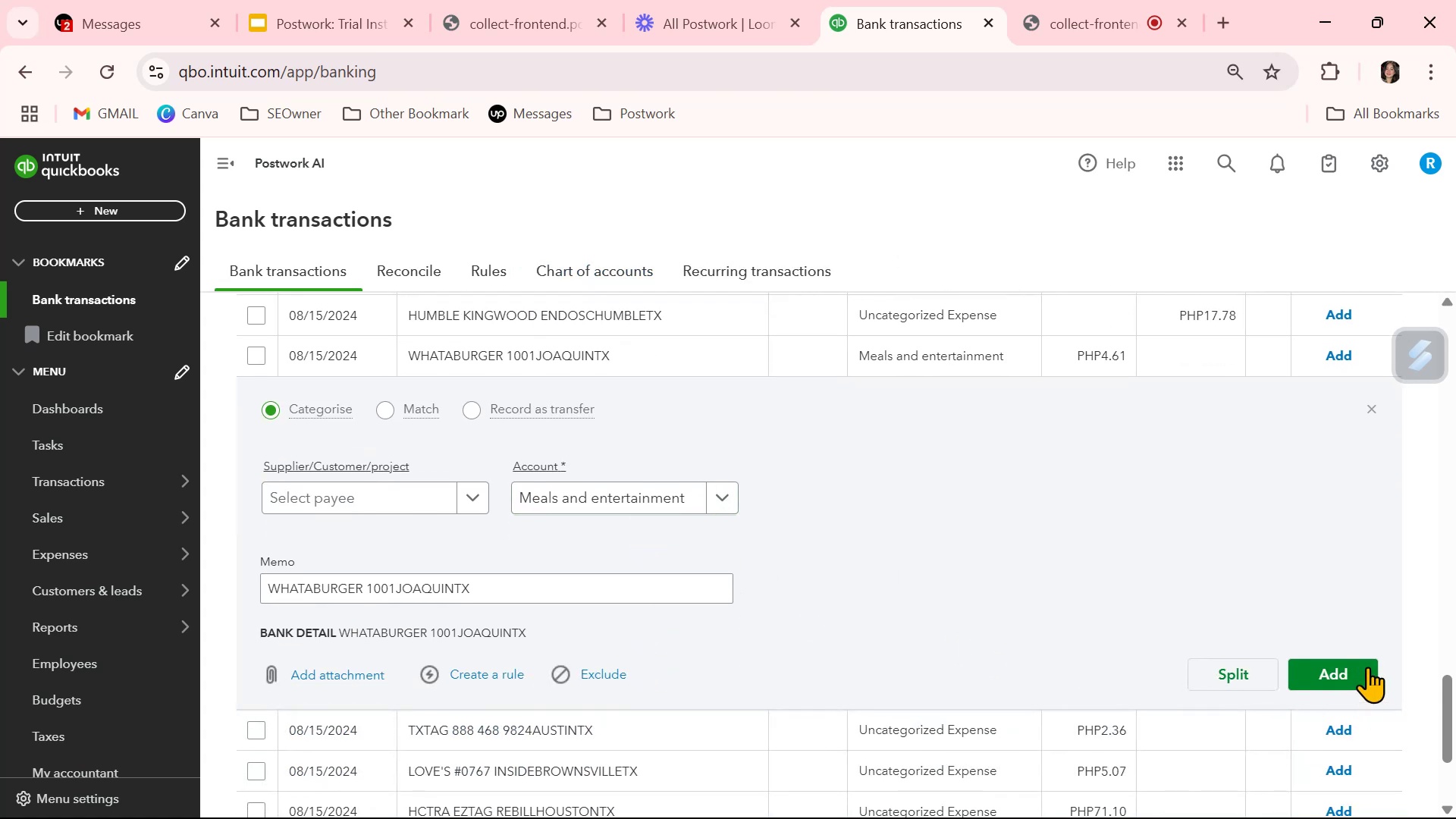 
left_click([1367, 667])
 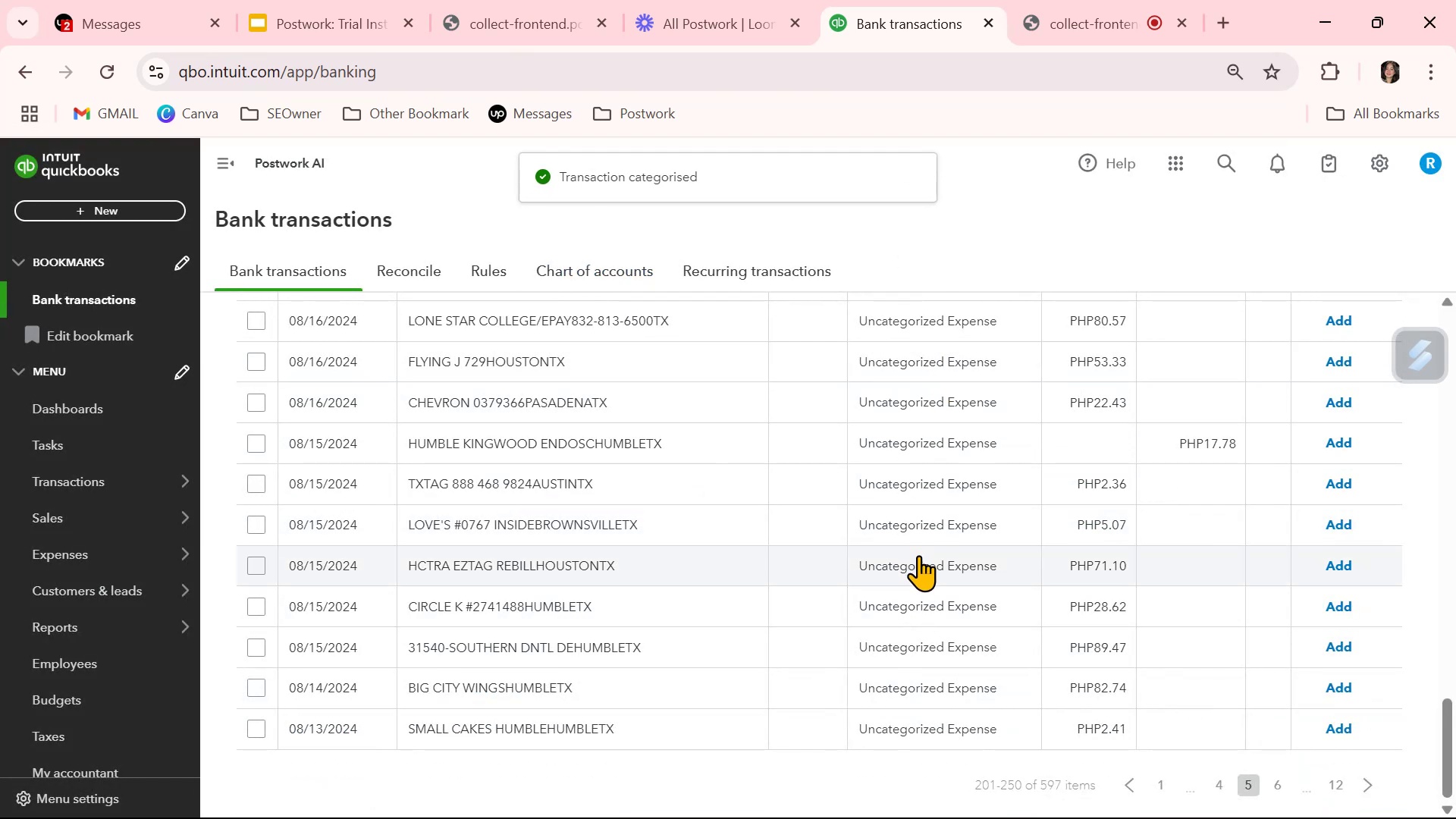 
wait(5.36)
 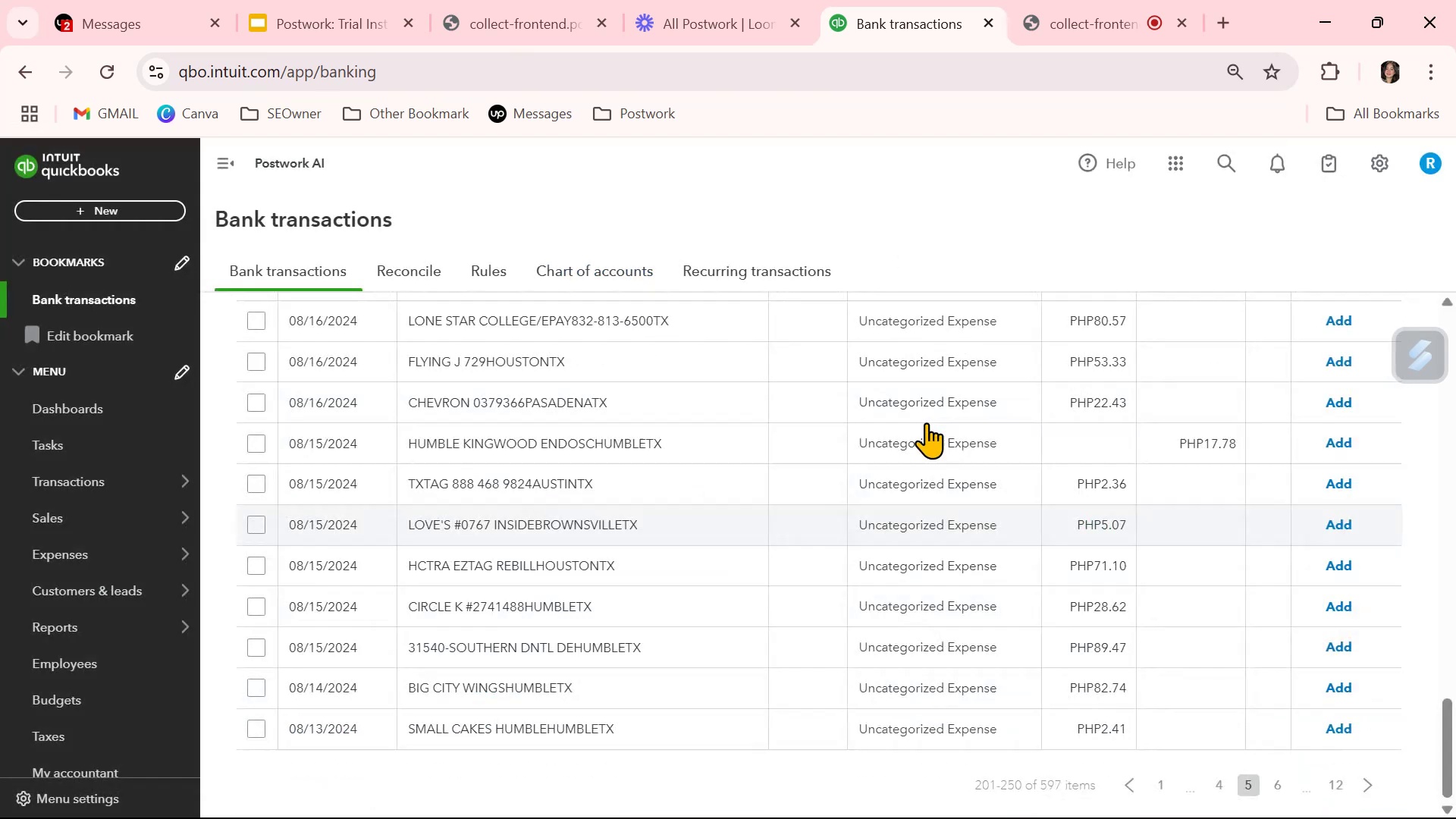 
scroll: coordinate [1310, 753], scroll_direction: down, amount: 4.0
 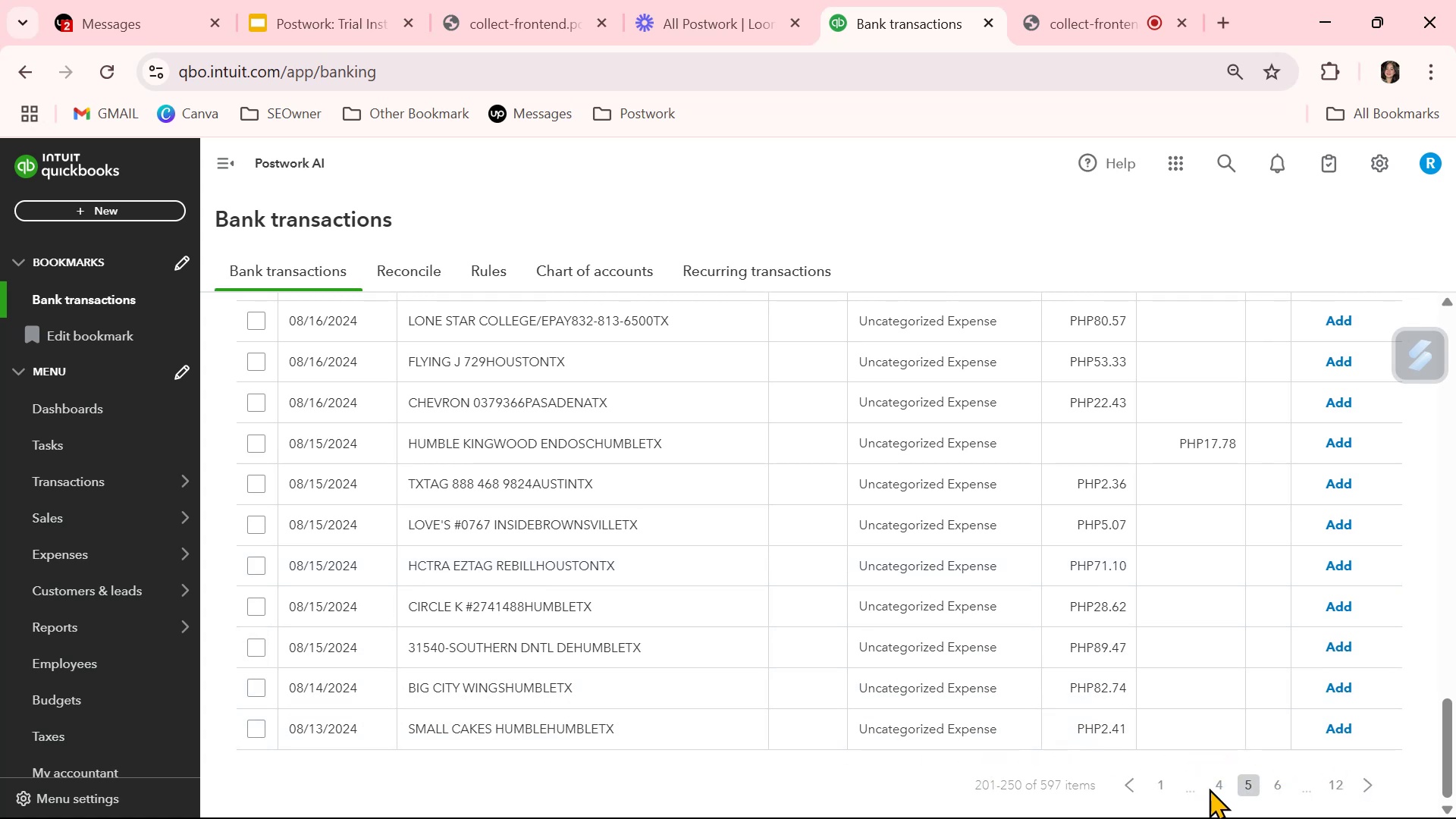 
left_click([1217, 786])
 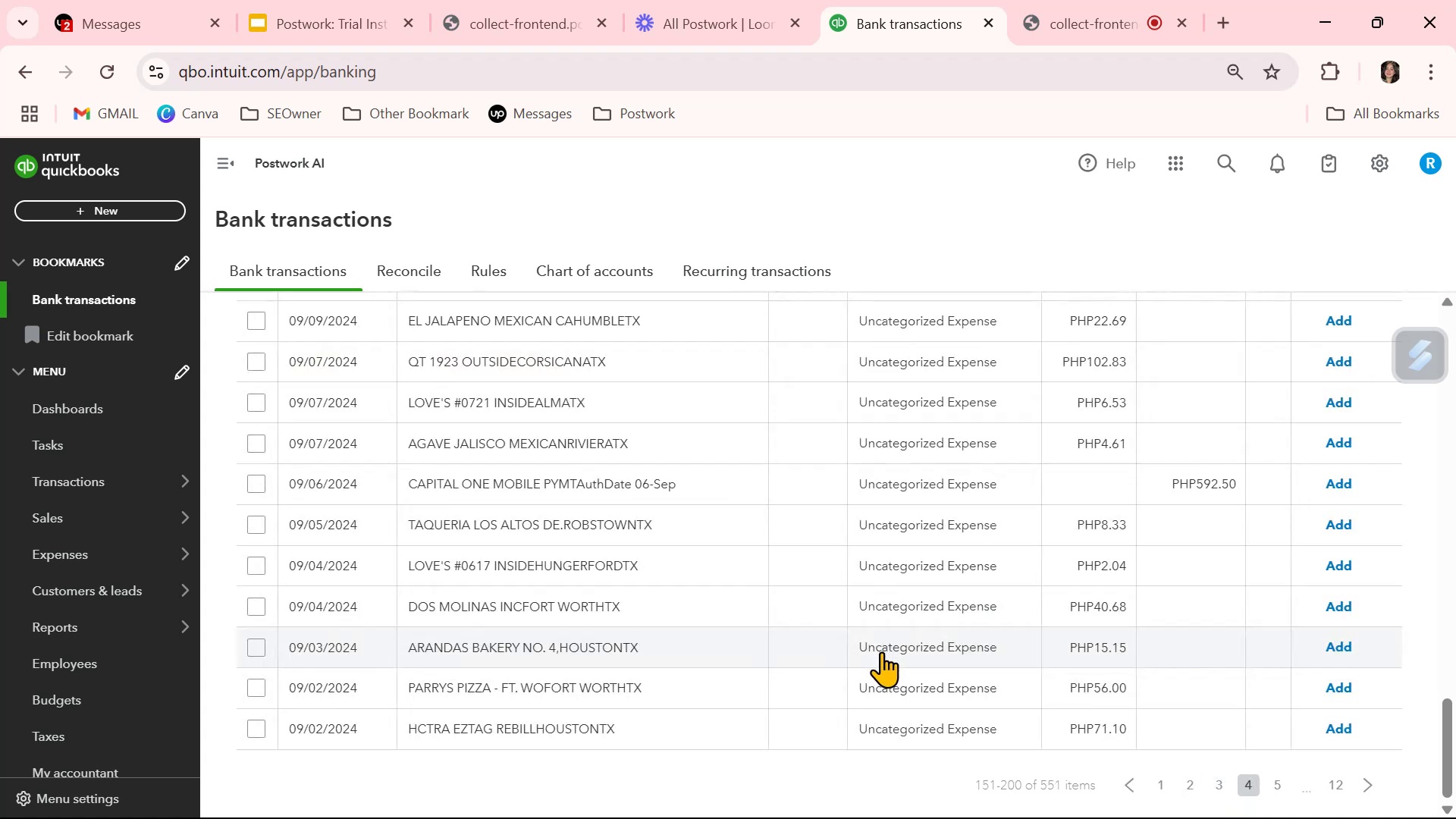 
left_click([913, 684])
 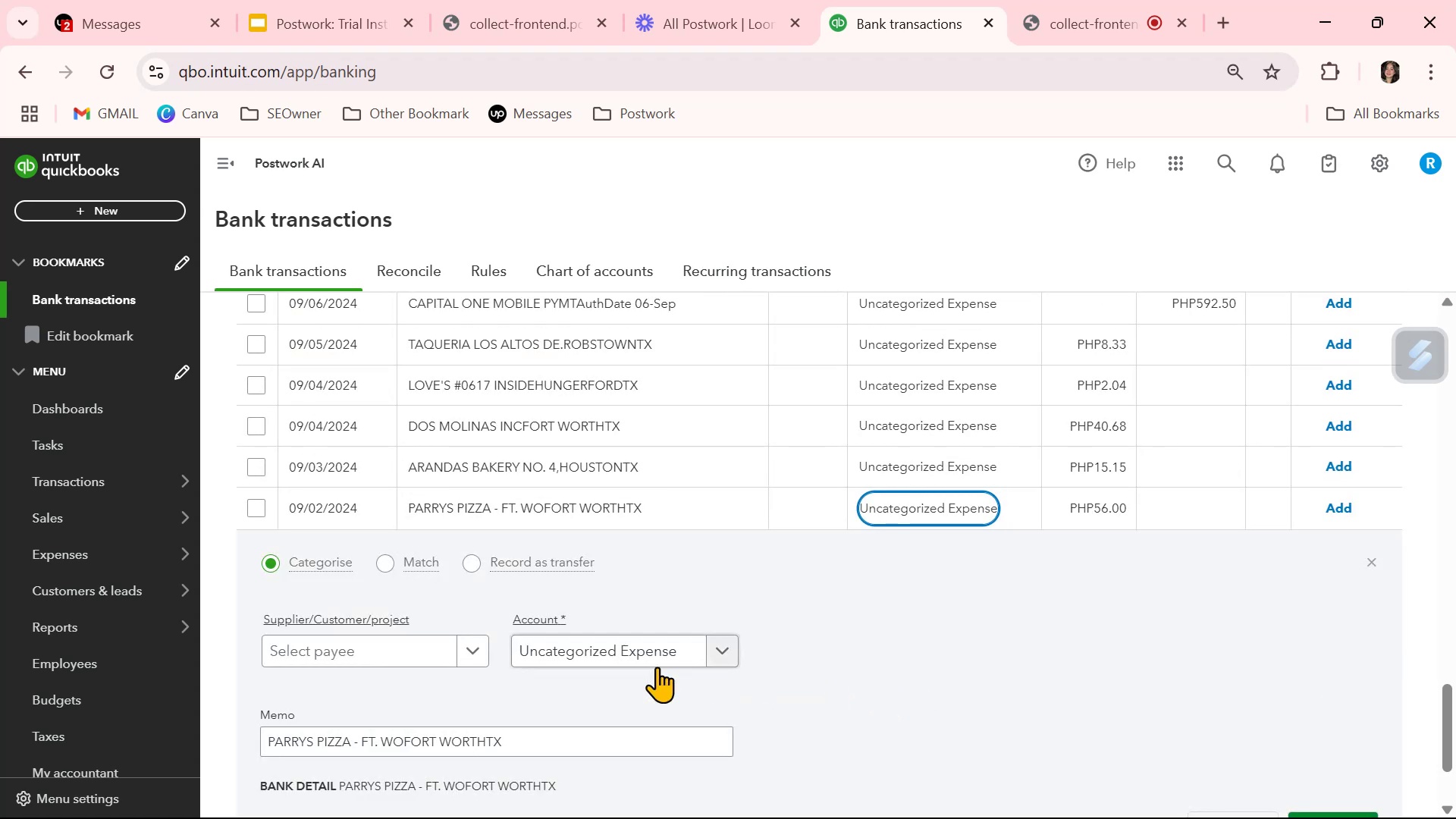 
left_click([633, 659])
 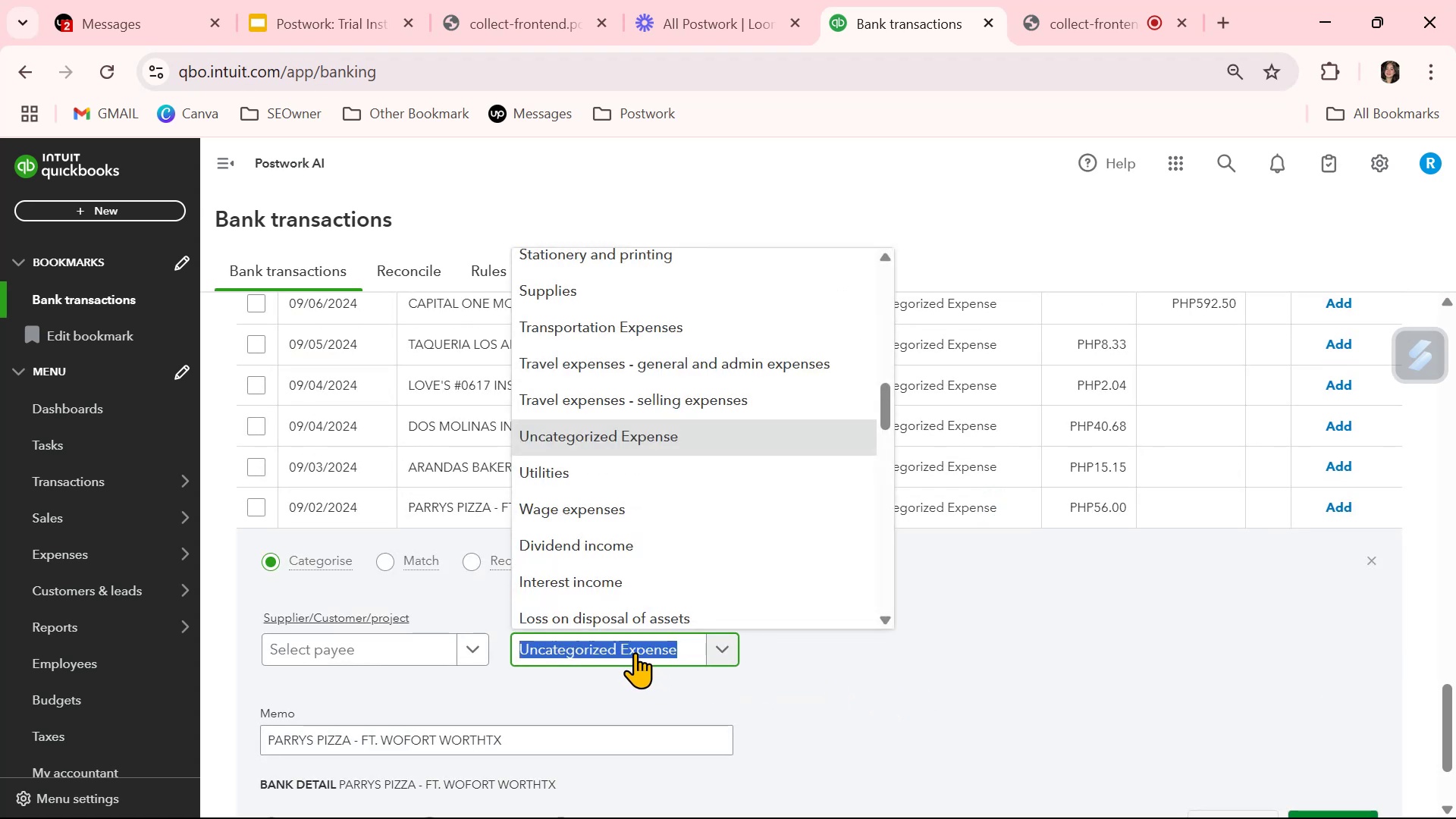 
type(meal)
 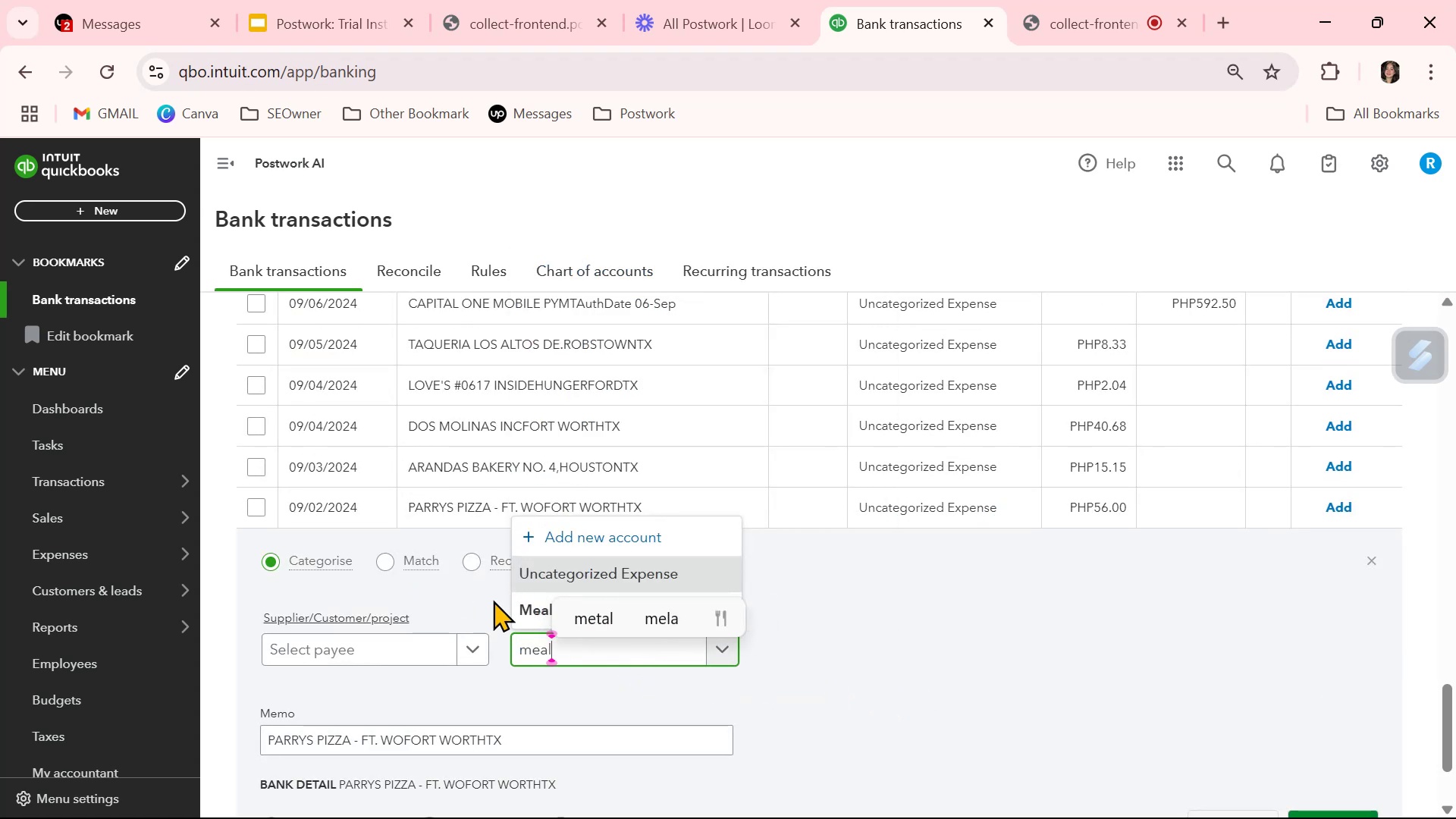 
left_click([520, 607])
 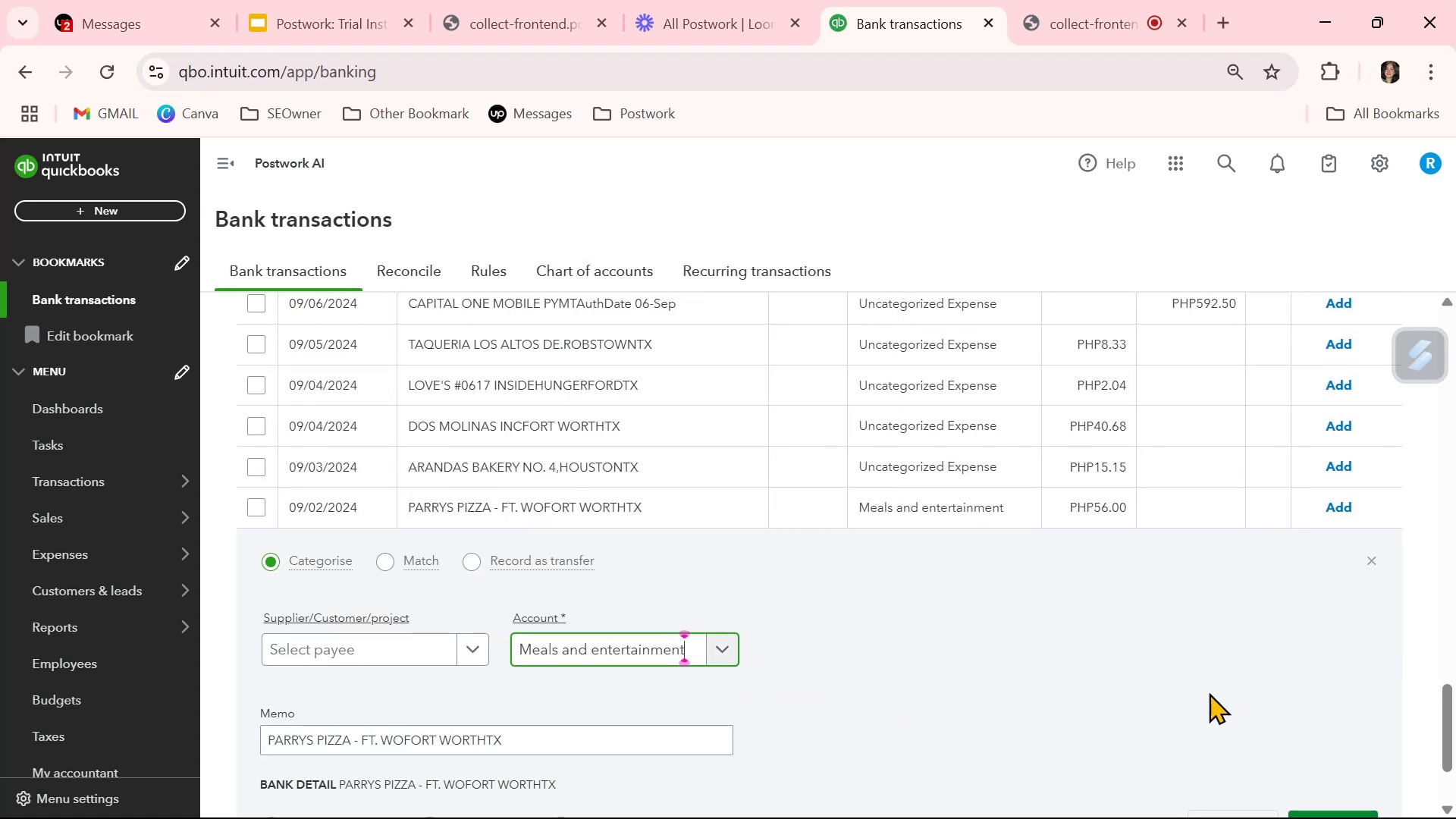 
scroll: coordinate [1262, 702], scroll_direction: down, amount: 1.0
 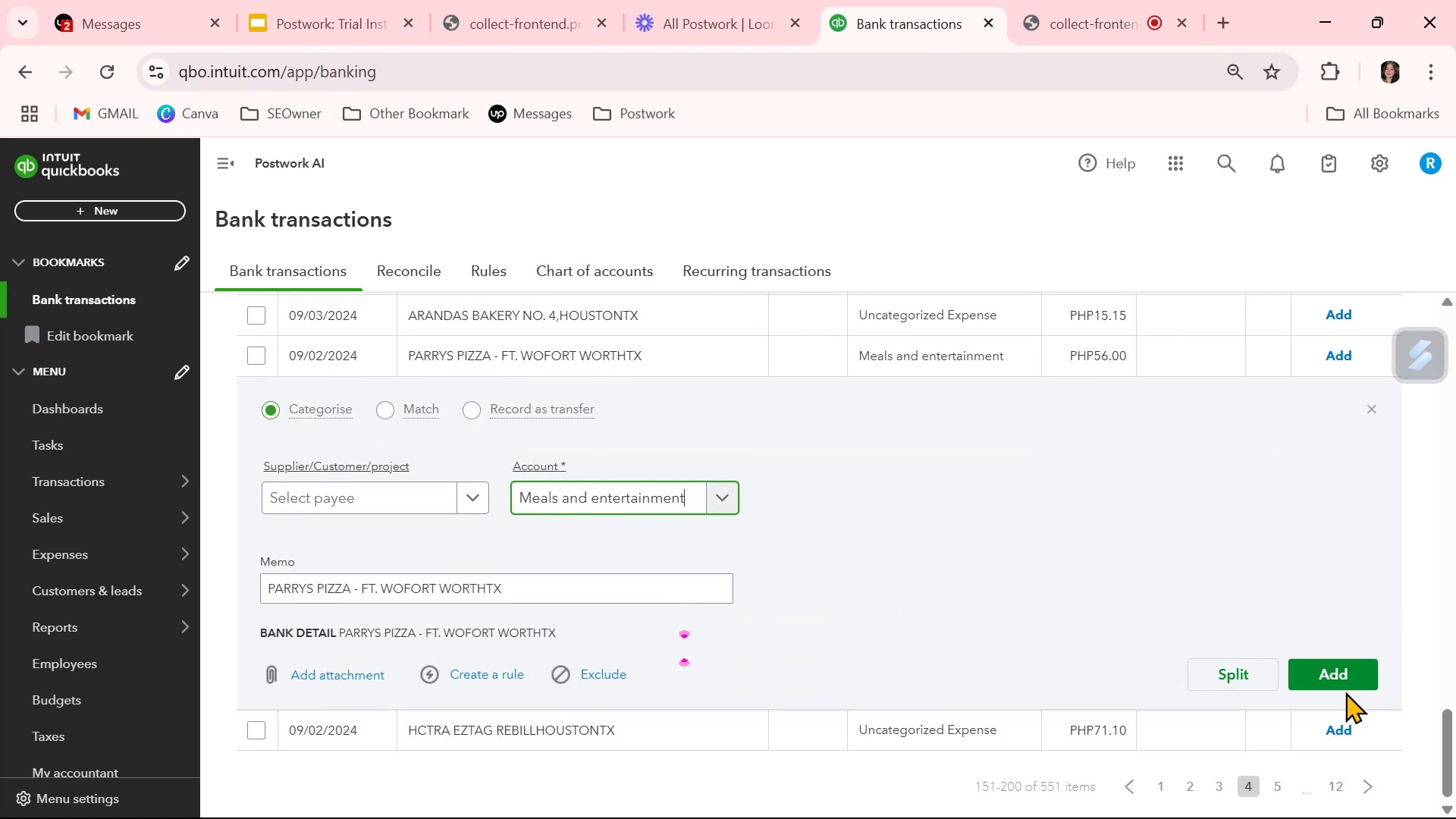 
left_click([1345, 676])
 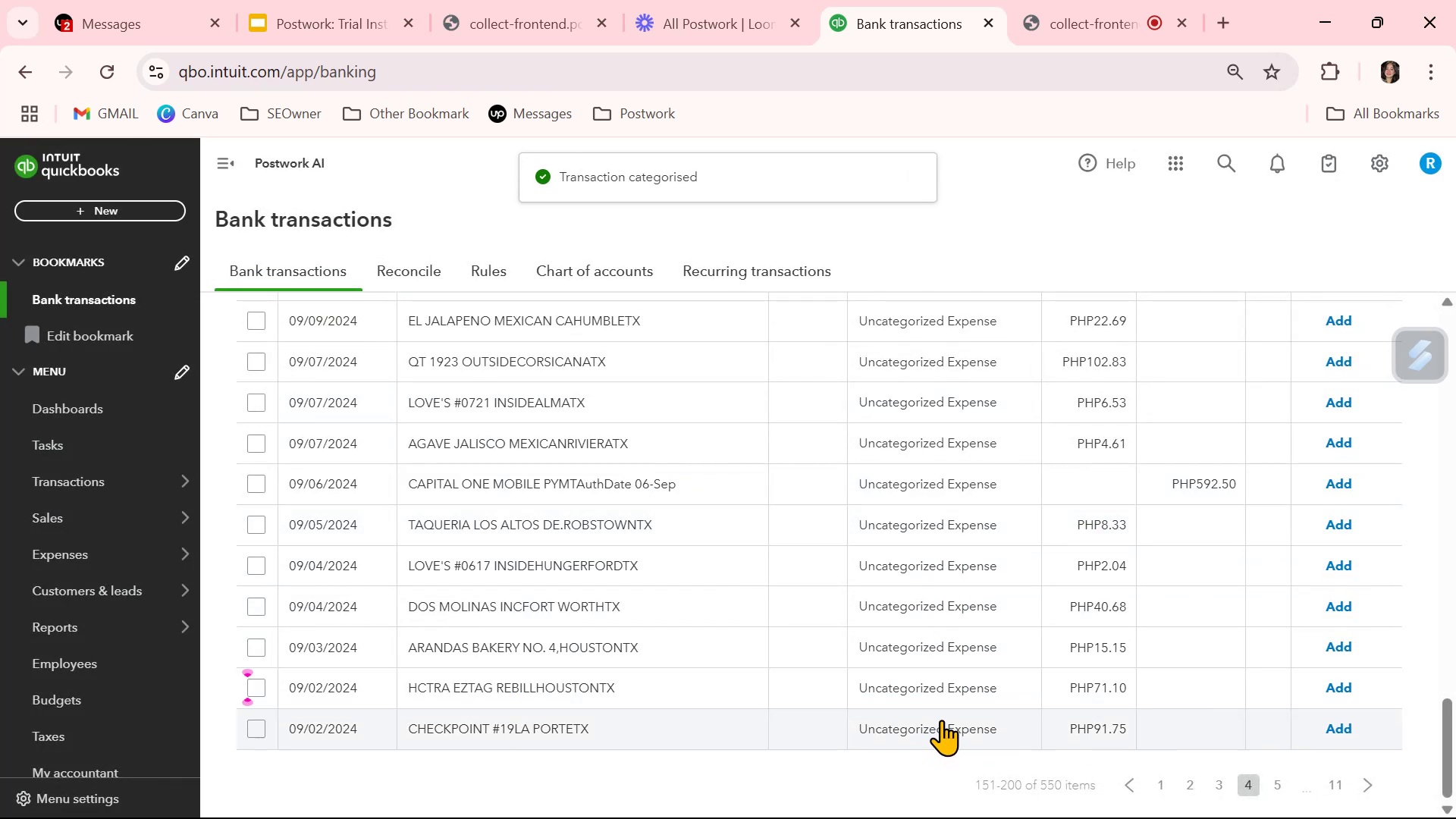 
wait(6.89)
 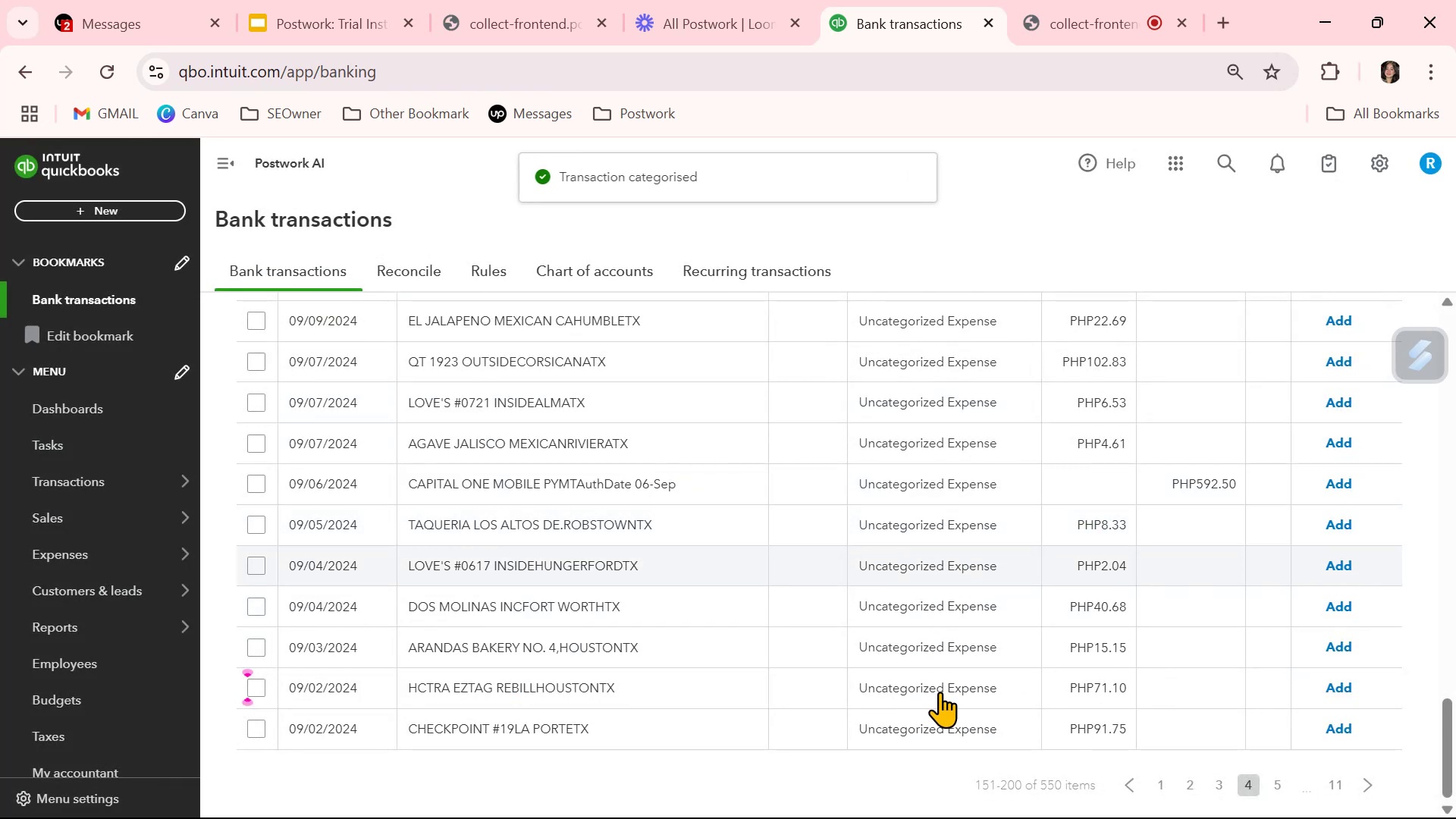 
scroll: coordinate [942, 713], scroll_direction: up, amount: 9.0
 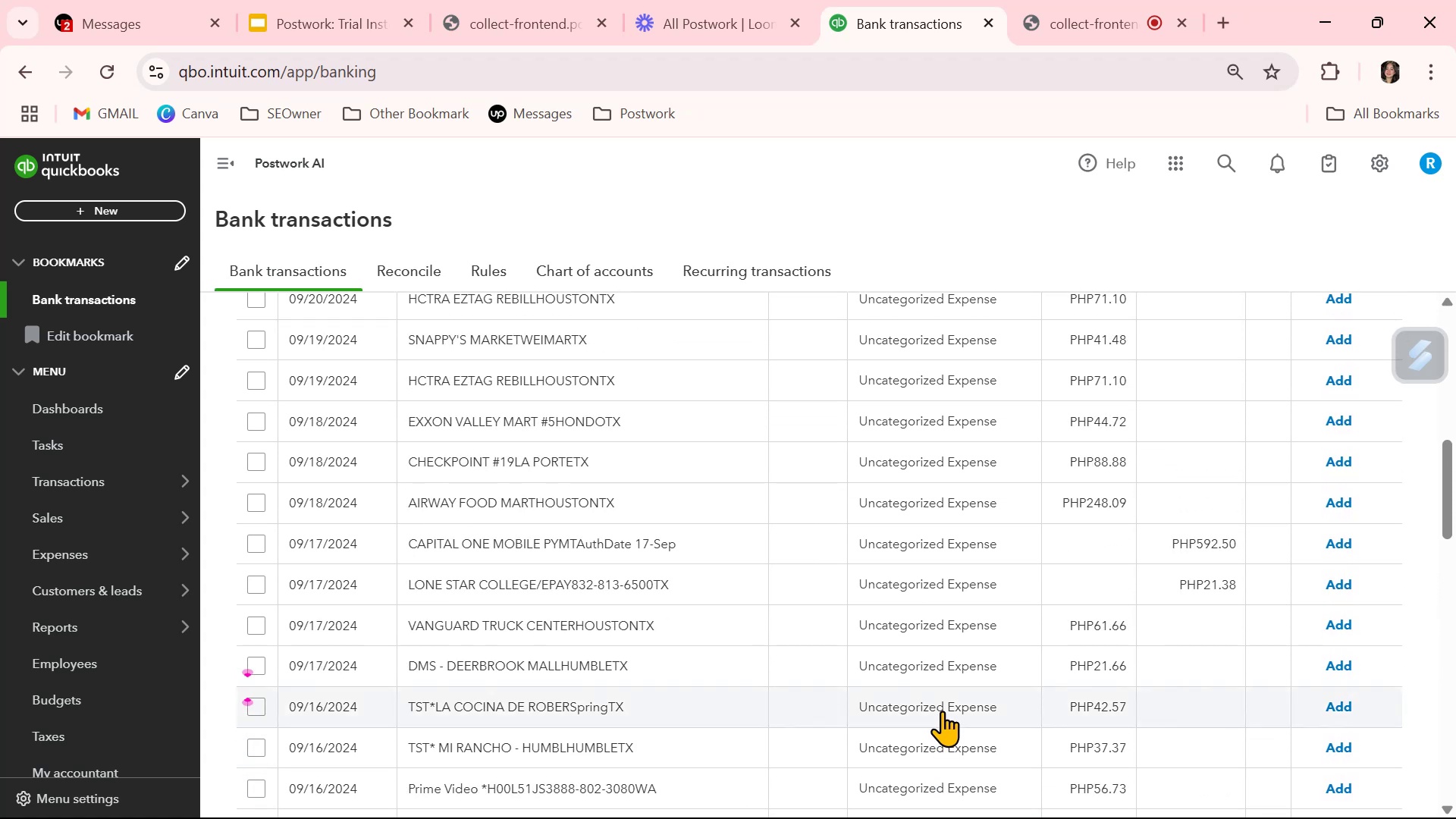 
scroll: coordinate [942, 710], scroll_direction: up, amount: 2.0
 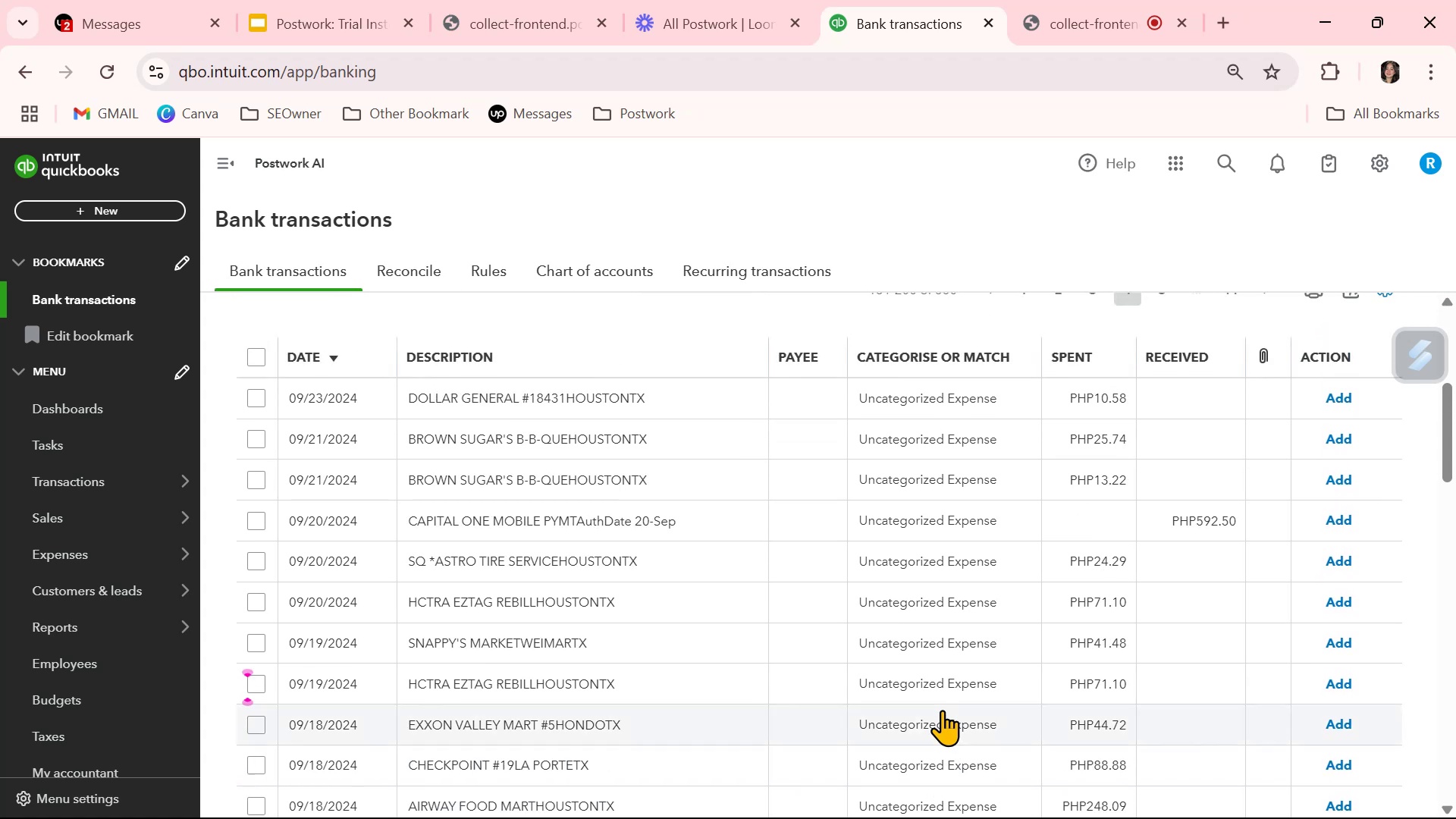 
scroll: coordinate [942, 710], scroll_direction: down, amount: 18.0
 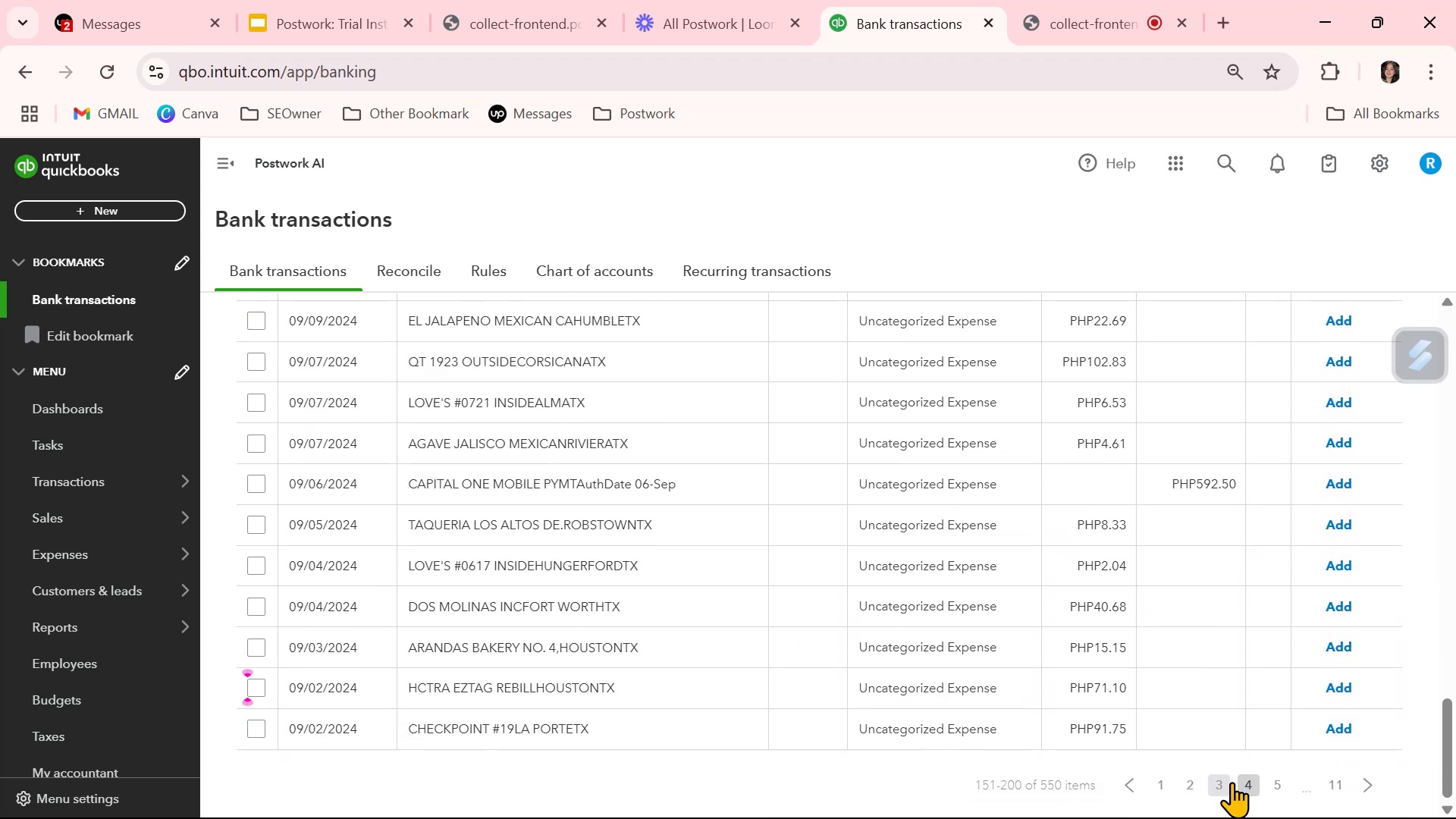 
left_click([1219, 783])
 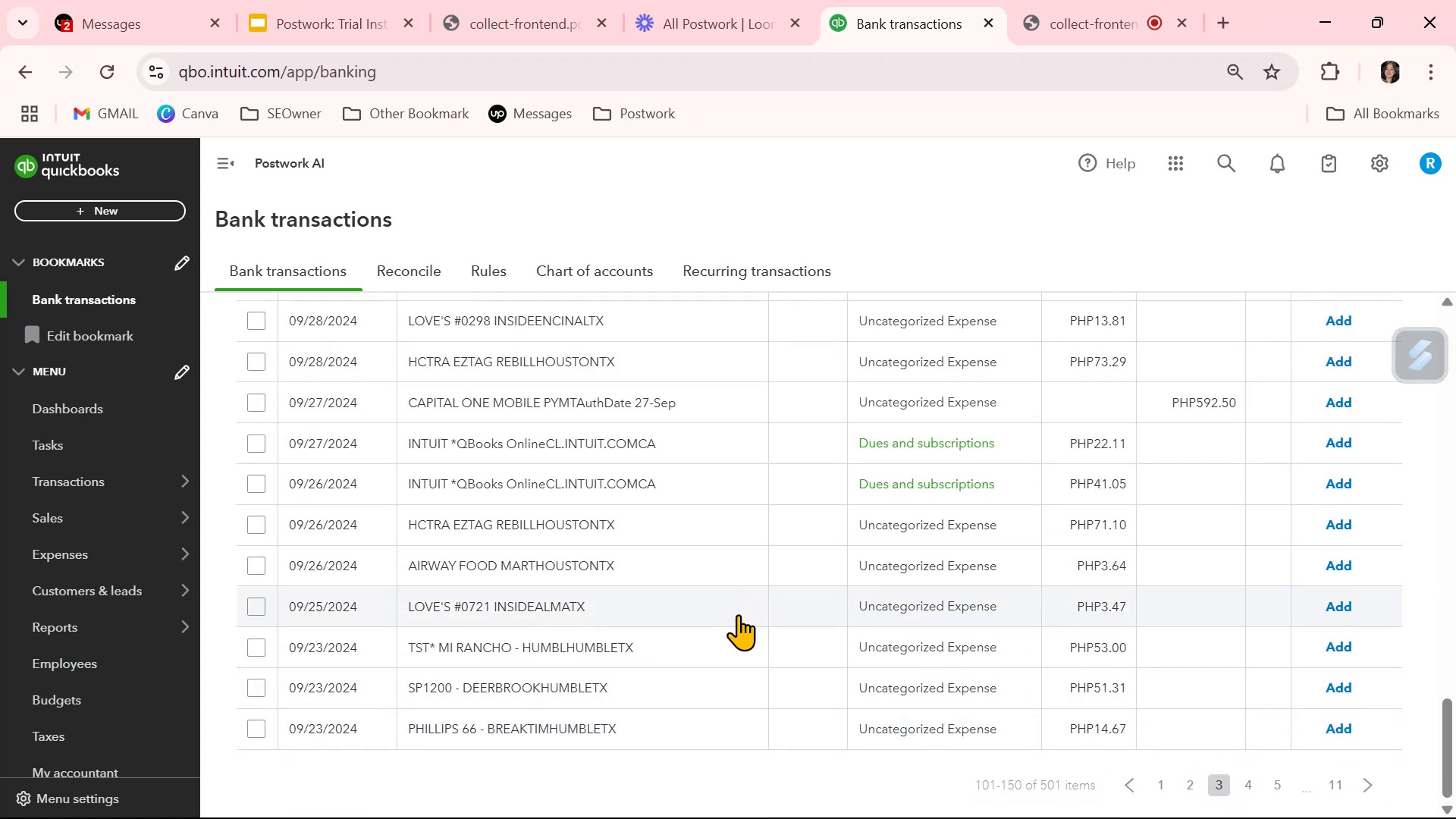 
scroll: coordinate [776, 671], scroll_direction: up, amount: 6.0
 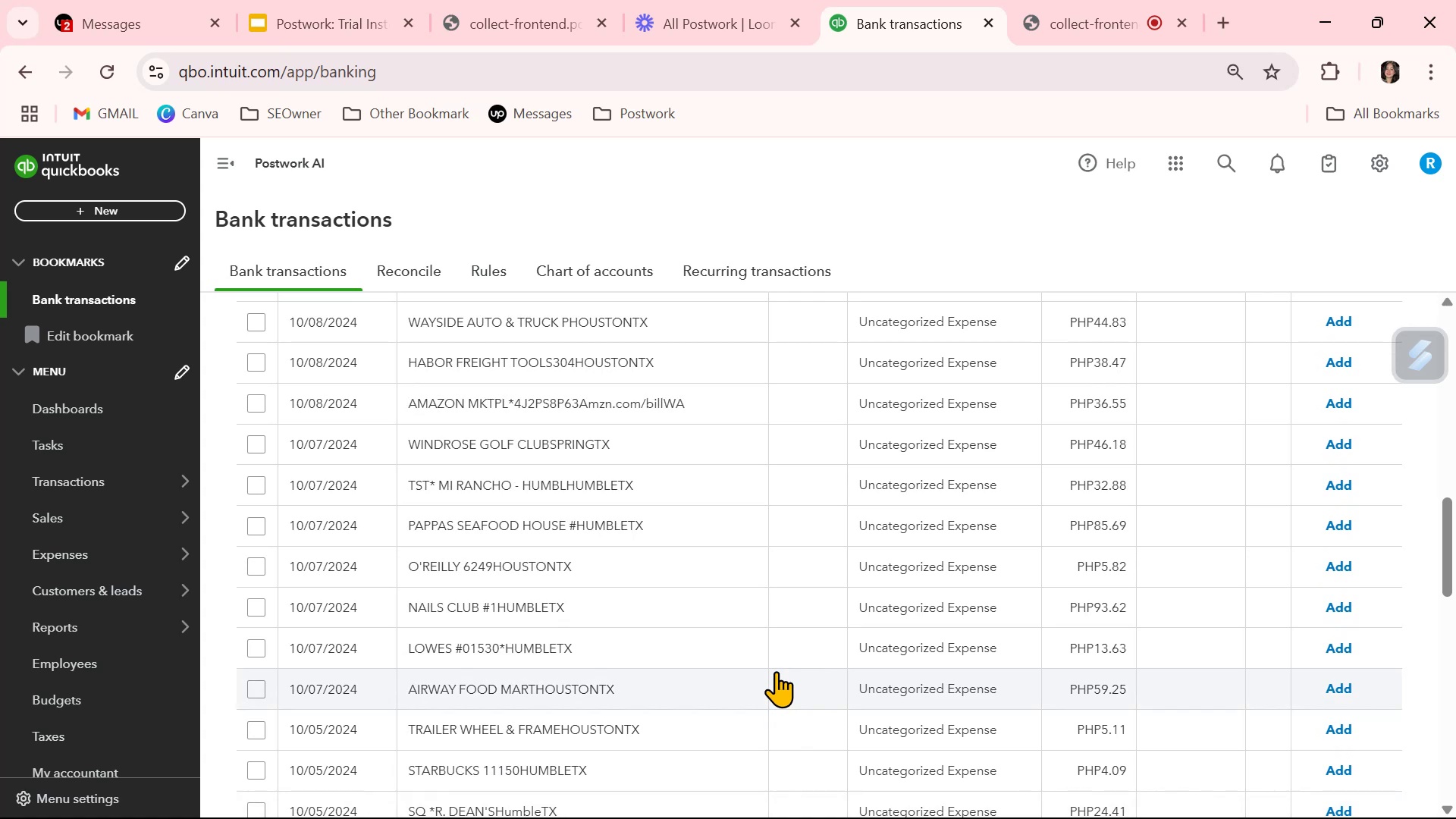 
scroll: coordinate [781, 664], scroll_direction: up, amount: 4.0
 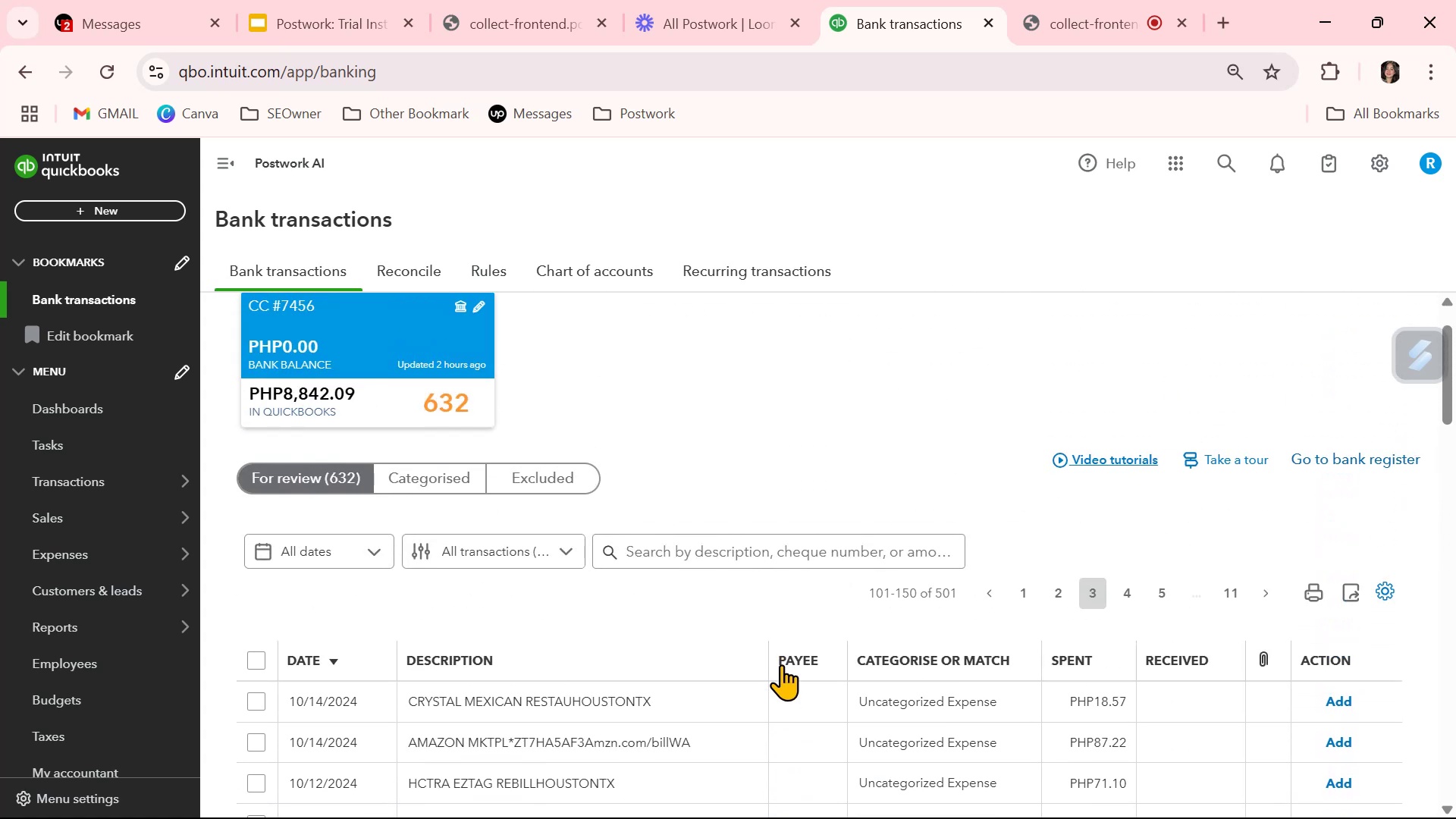 
scroll: coordinate [827, 670], scroll_direction: down, amount: 17.0
 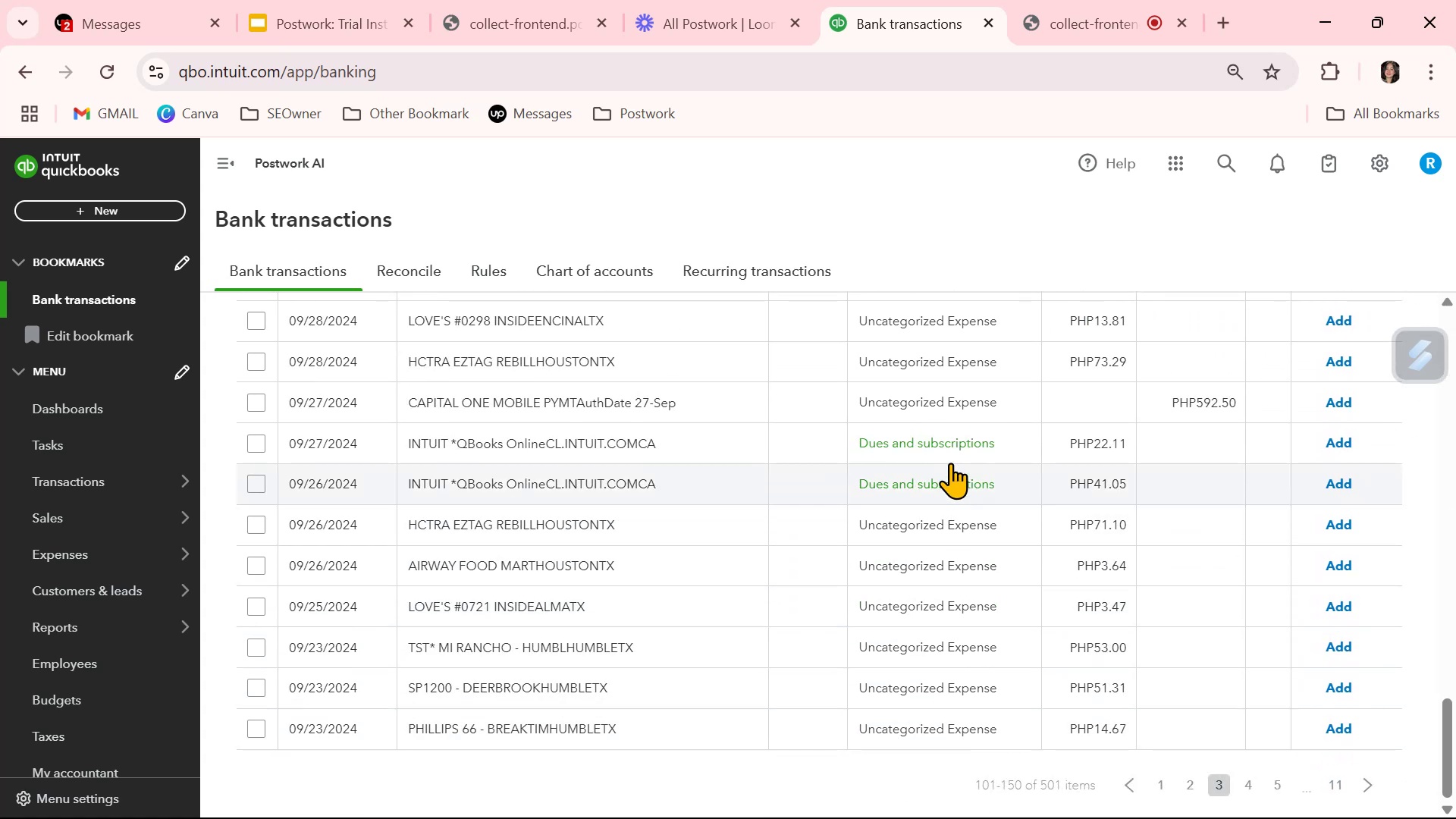 
left_click([950, 450])
 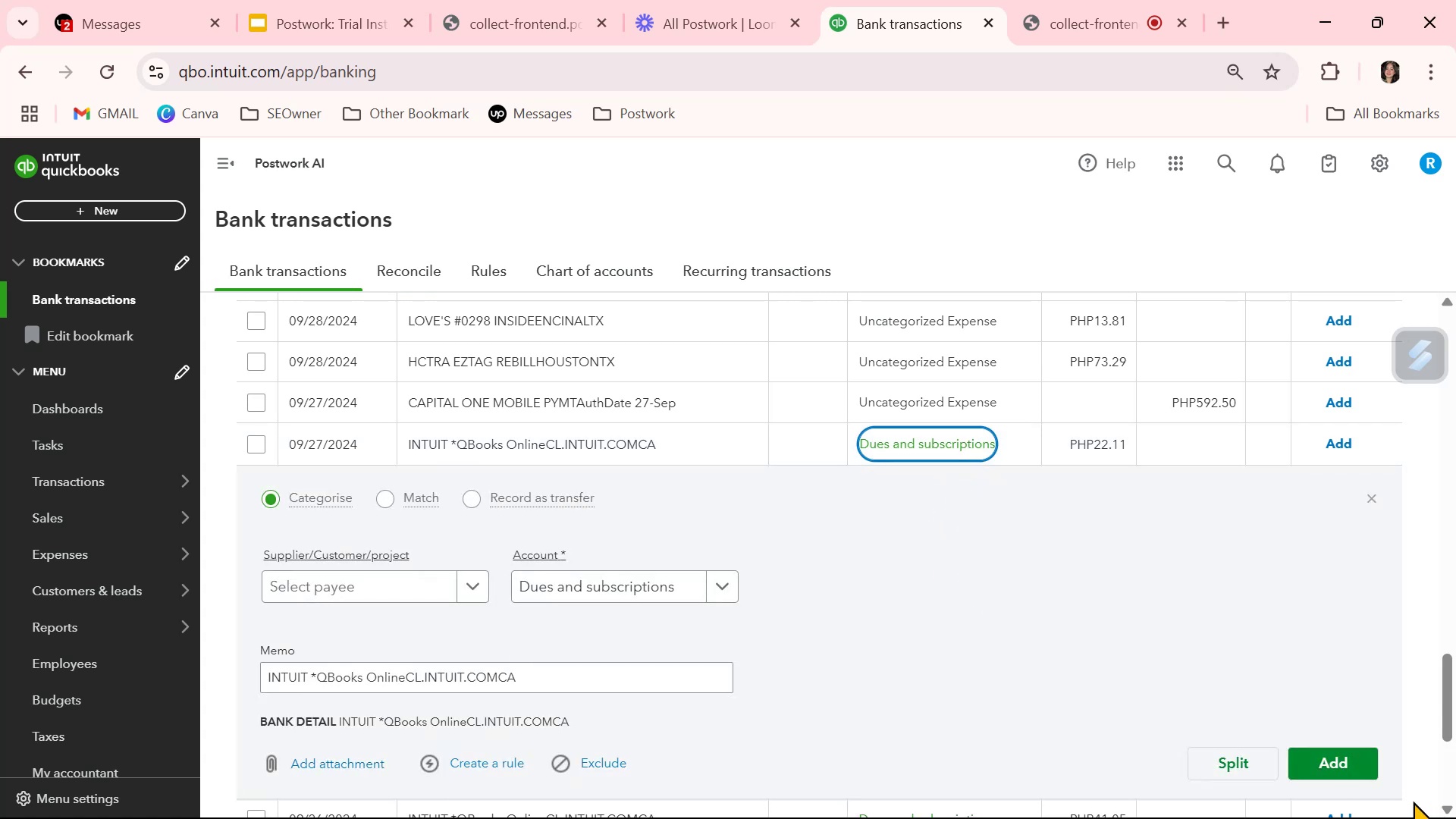 
left_click([1344, 761])
 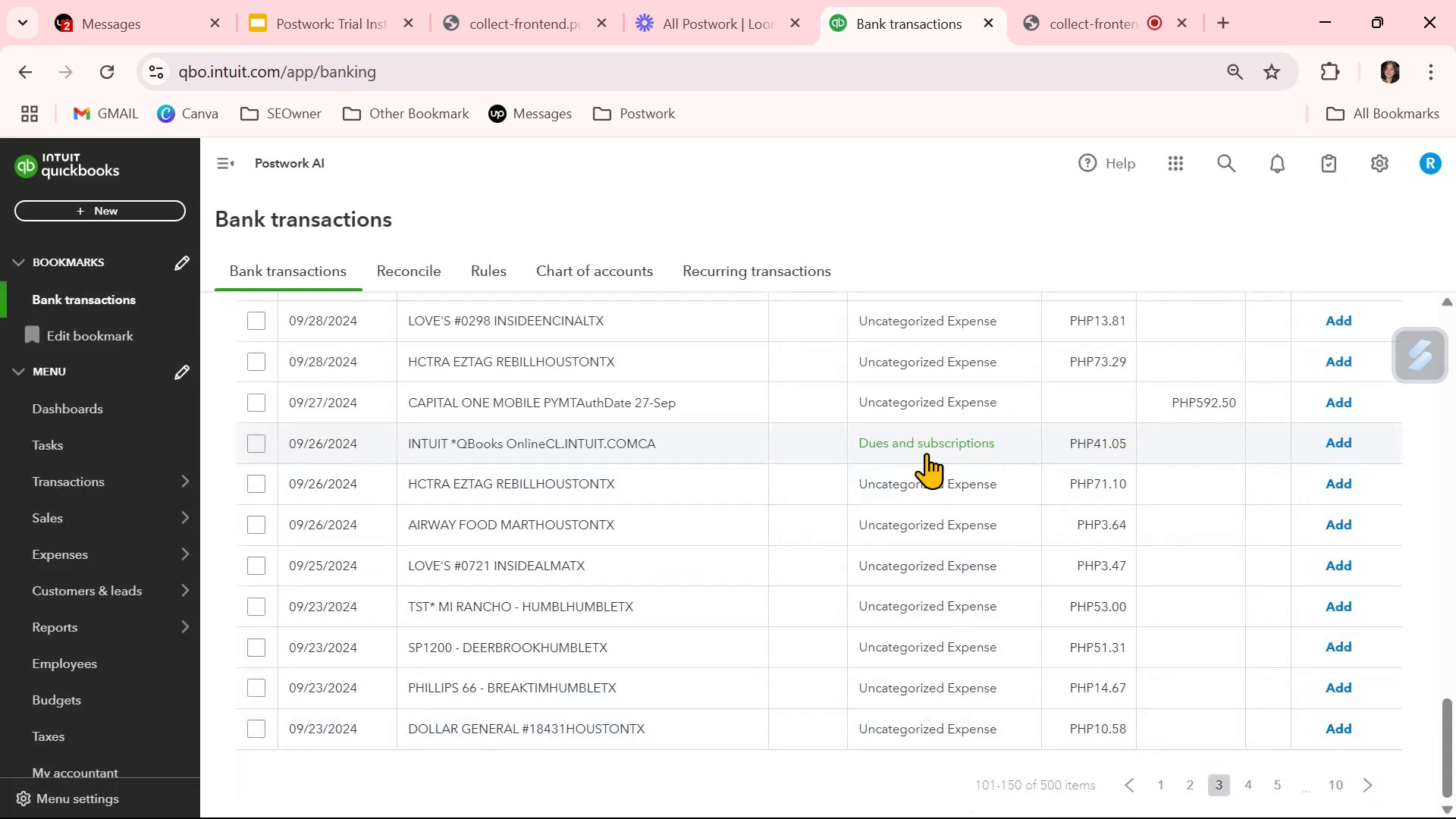 
left_click([926, 453])
 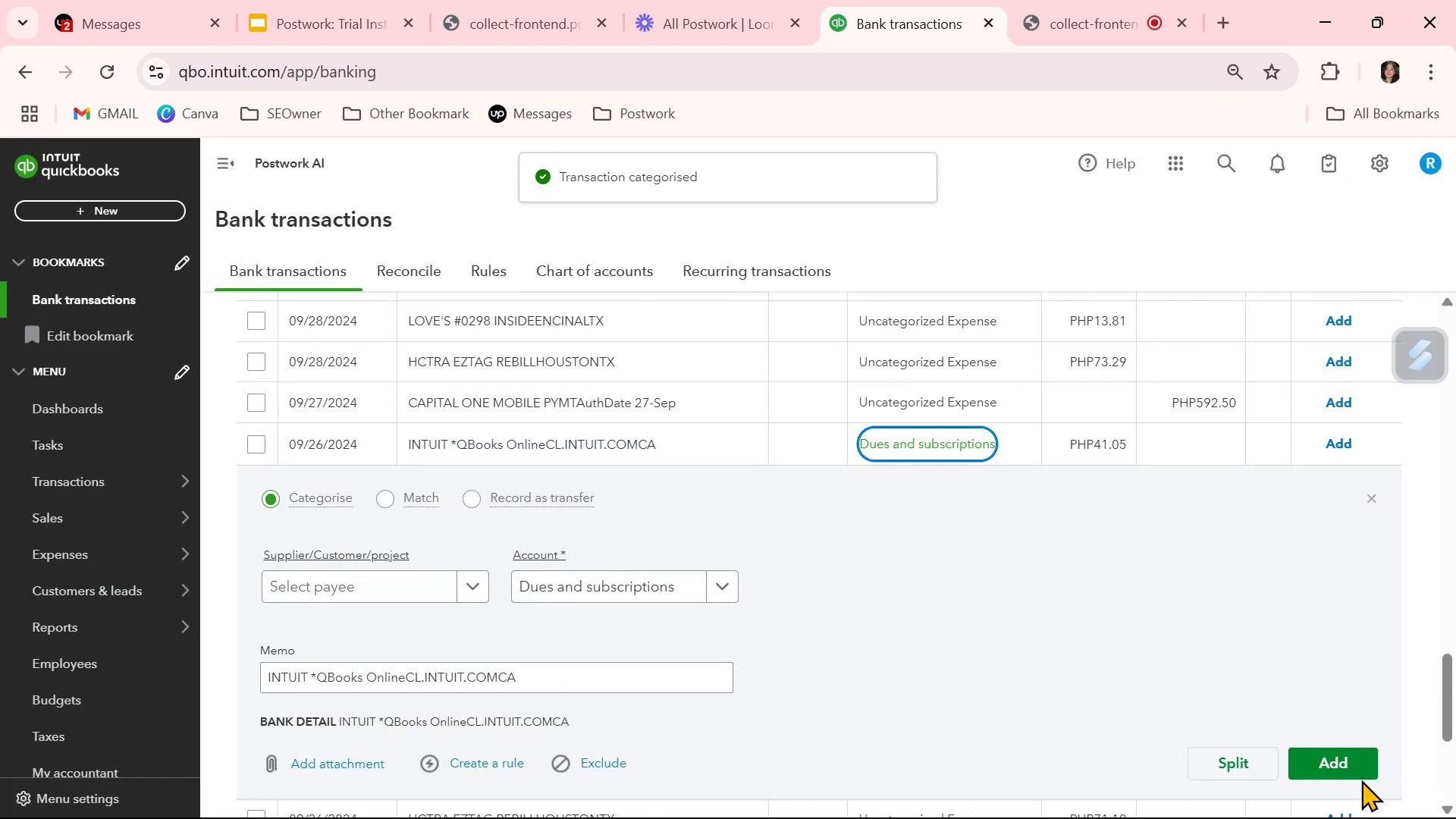 
left_click([1357, 770])
 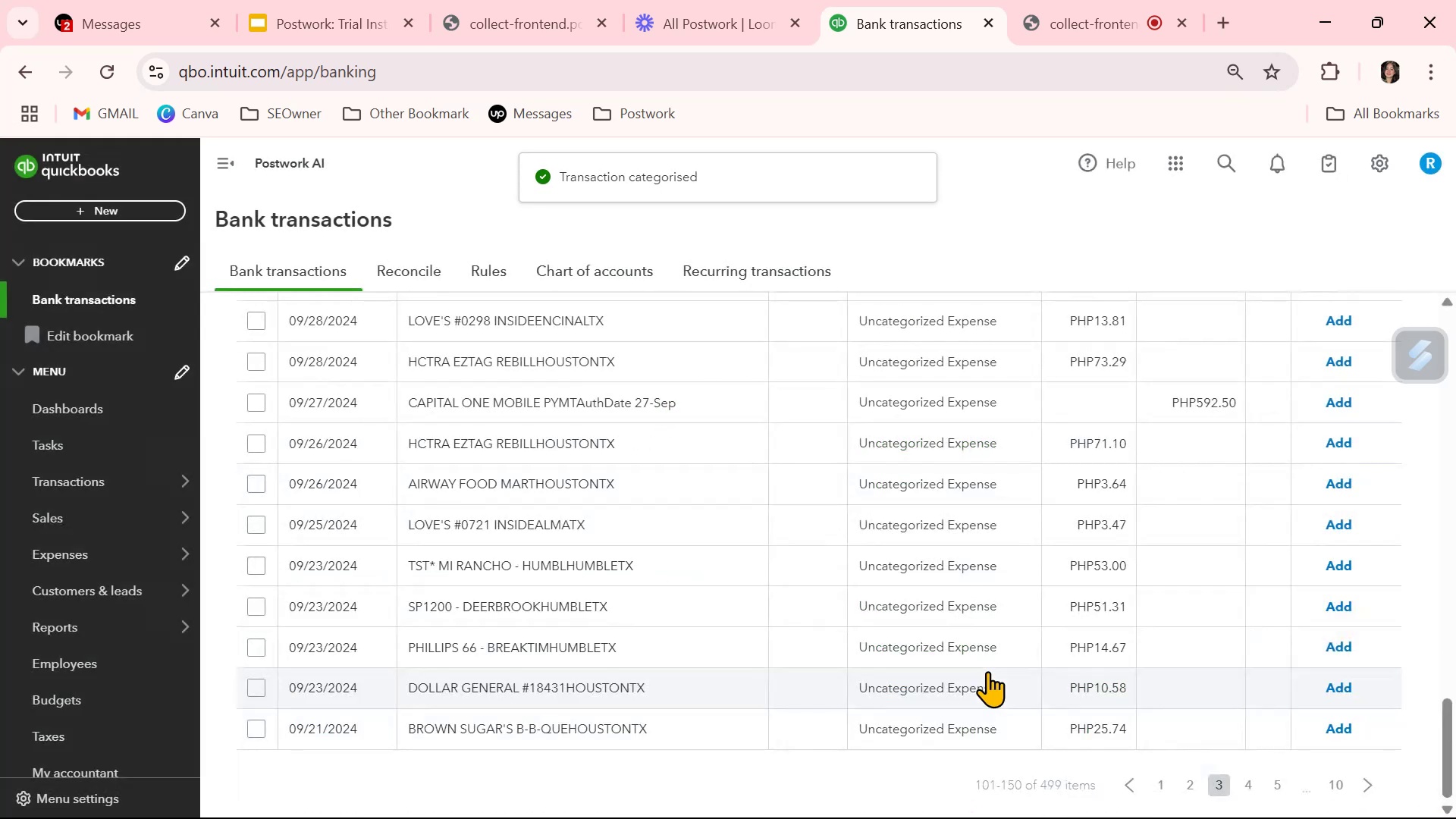 
scroll: coordinate [993, 671], scroll_direction: up, amount: 14.0
 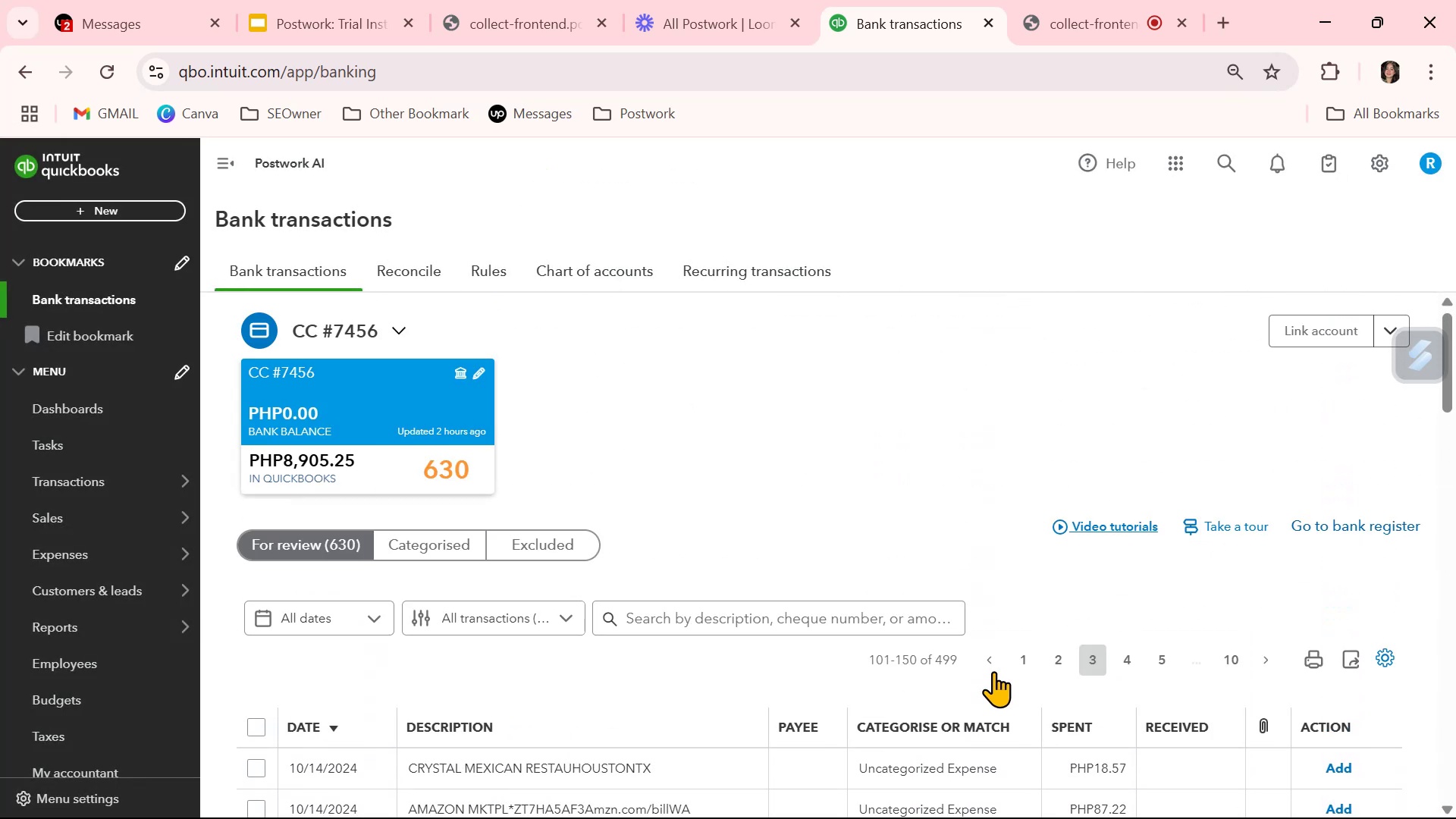 
scroll: coordinate [1195, 731], scroll_direction: down, amount: 19.0
 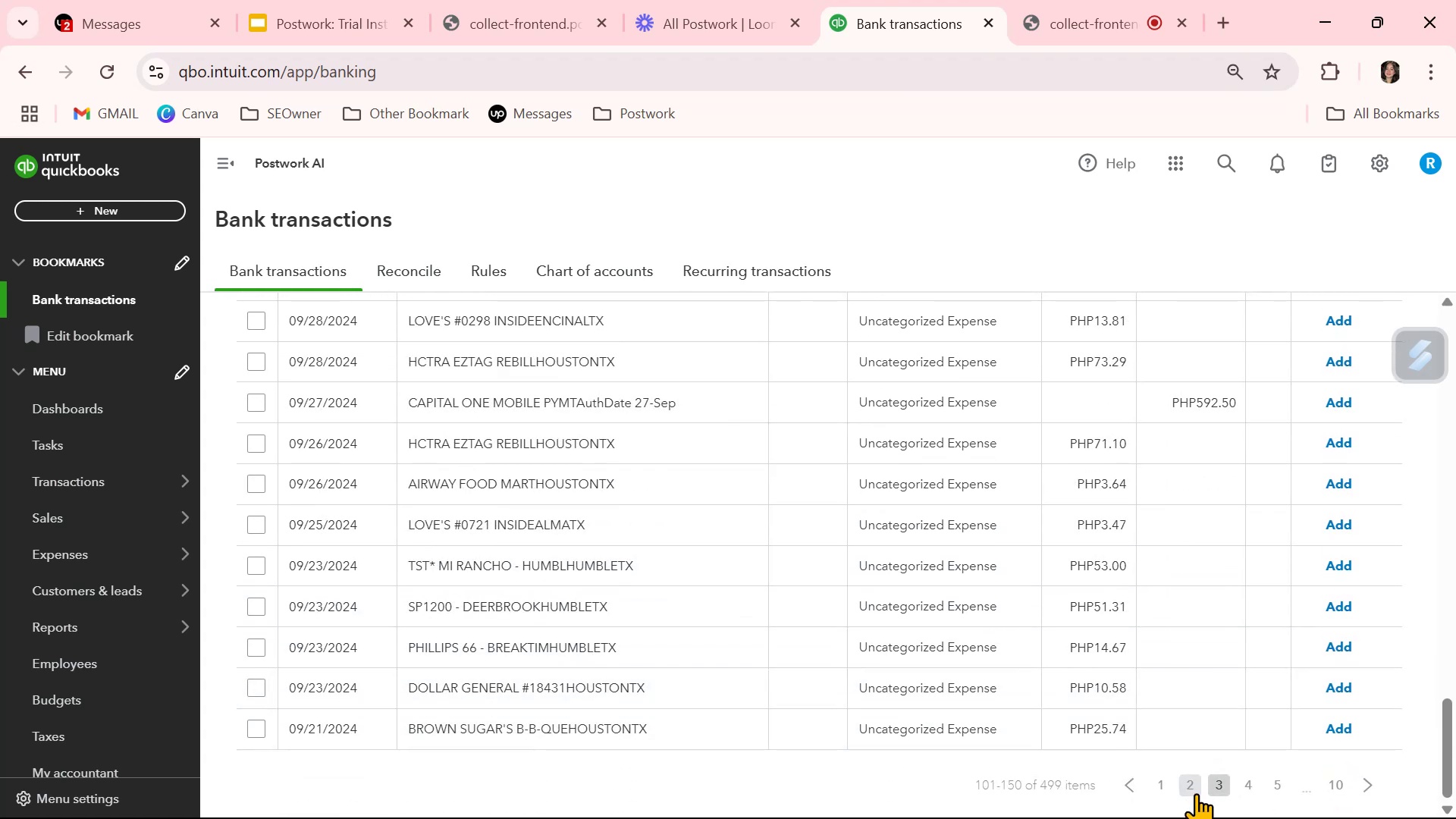 
left_click([1196, 793])
 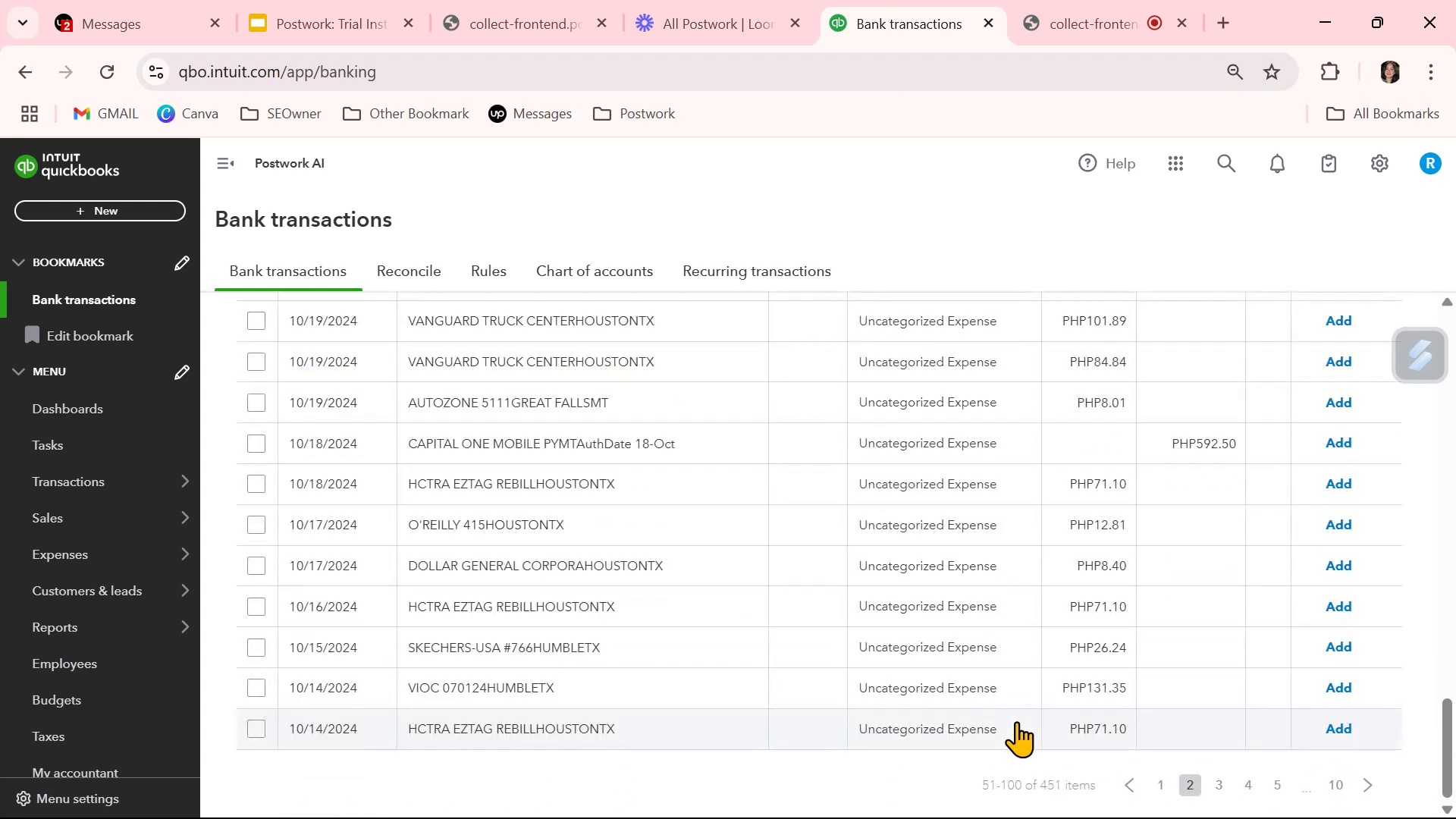 
wait(6.22)
 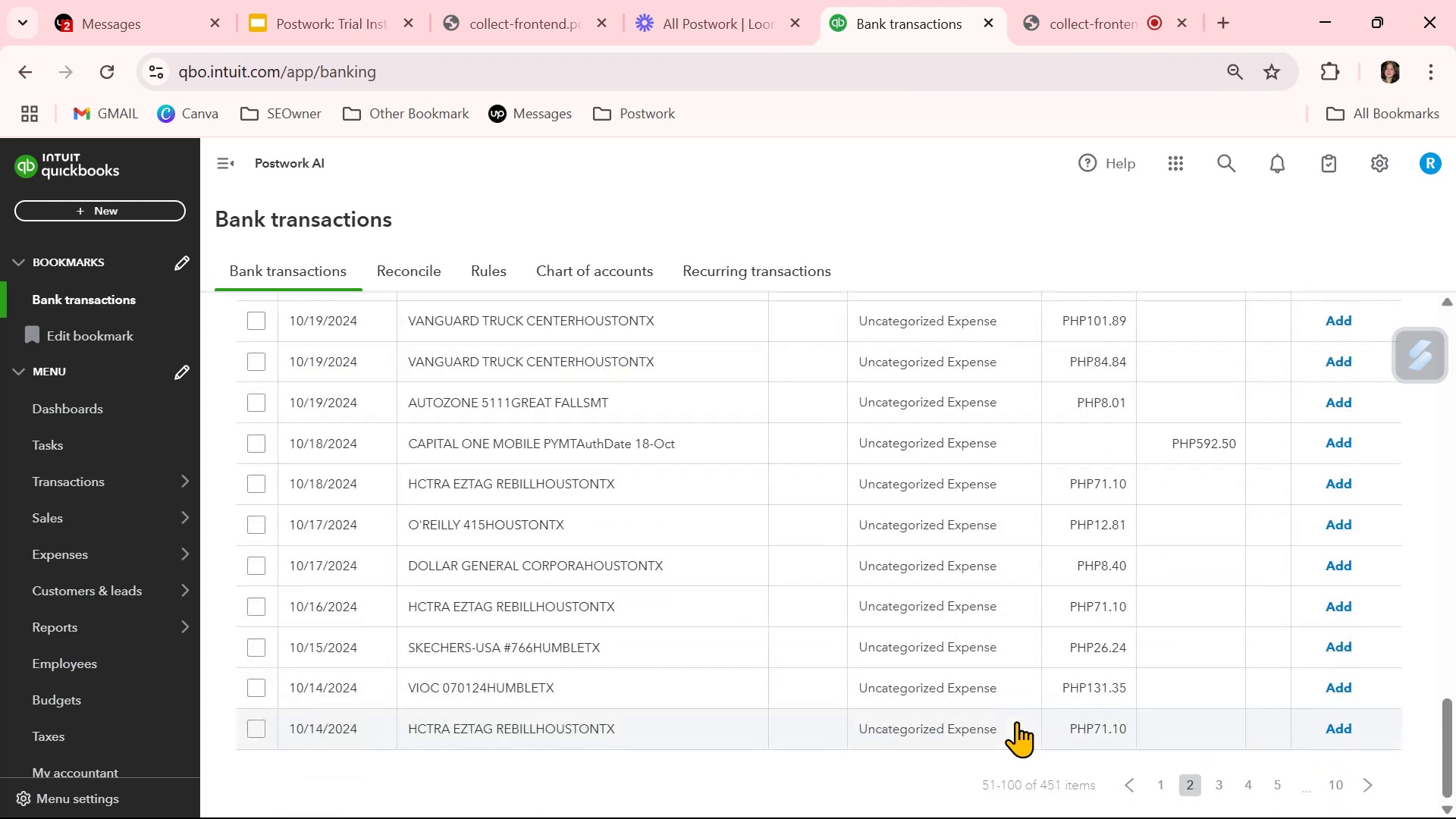 
scroll: coordinate [1018, 720], scroll_direction: up, amount: 6.0
 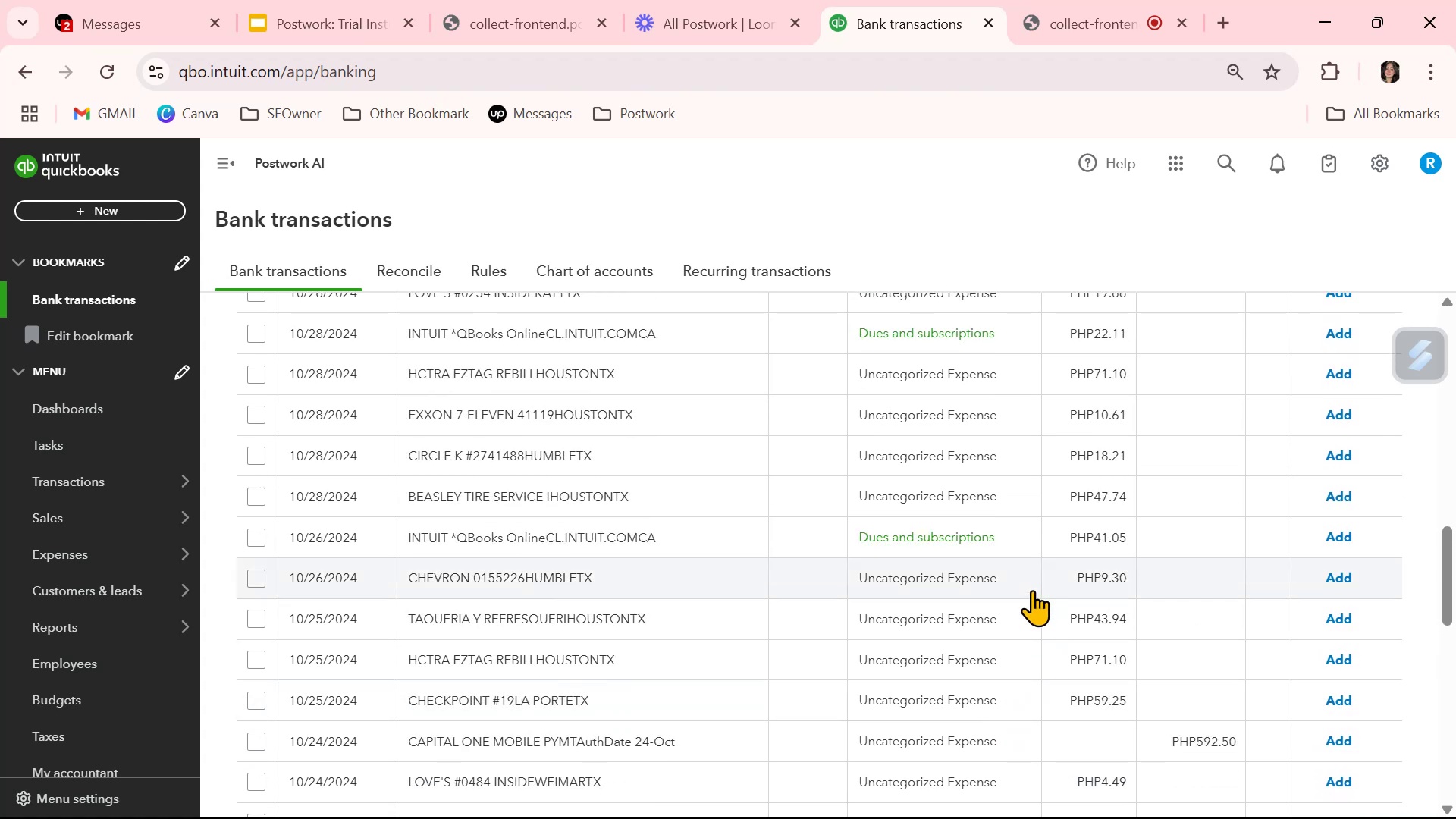 
left_click([998, 533])
 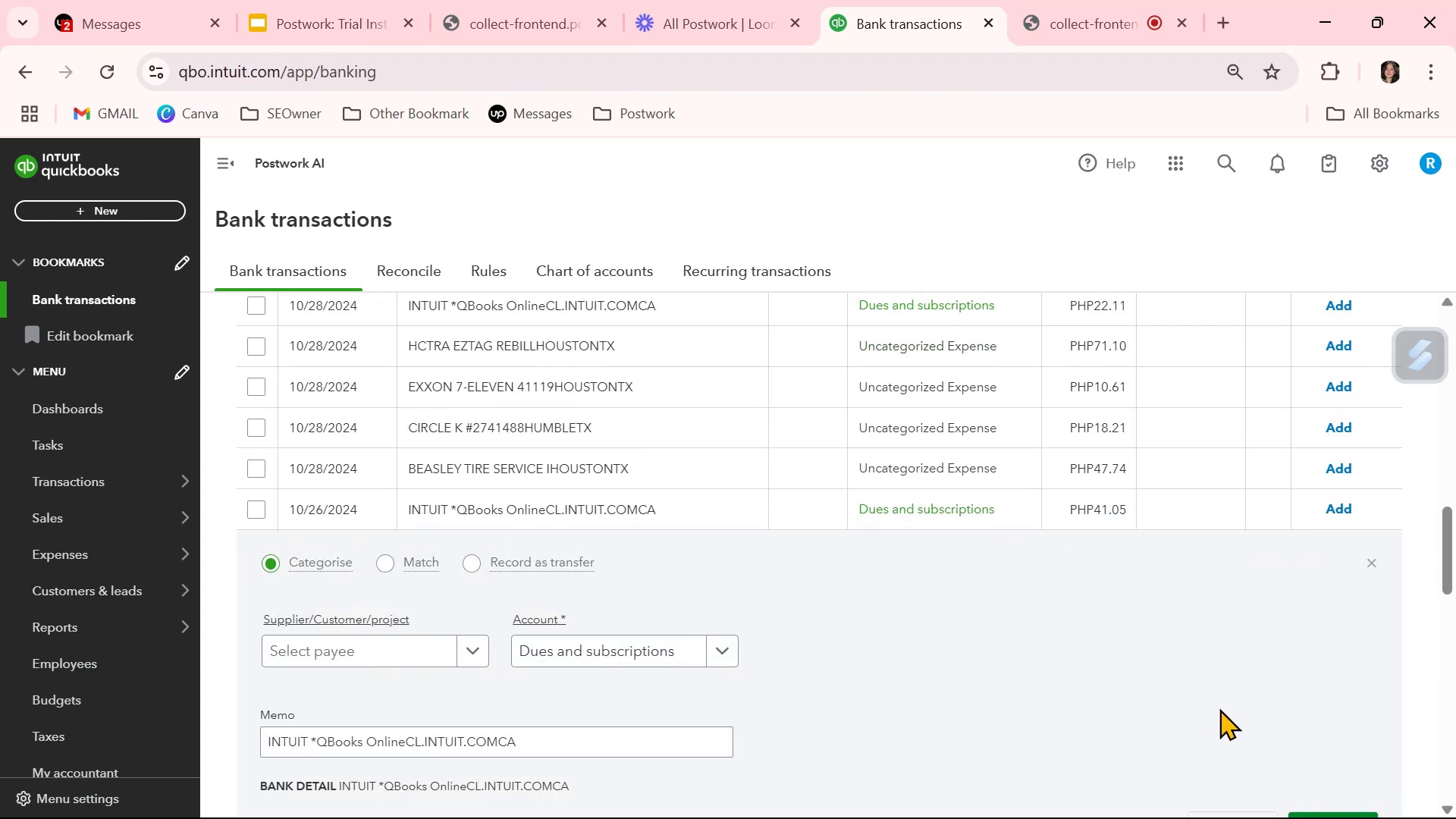 
scroll: coordinate [1344, 790], scroll_direction: down, amount: 1.0
 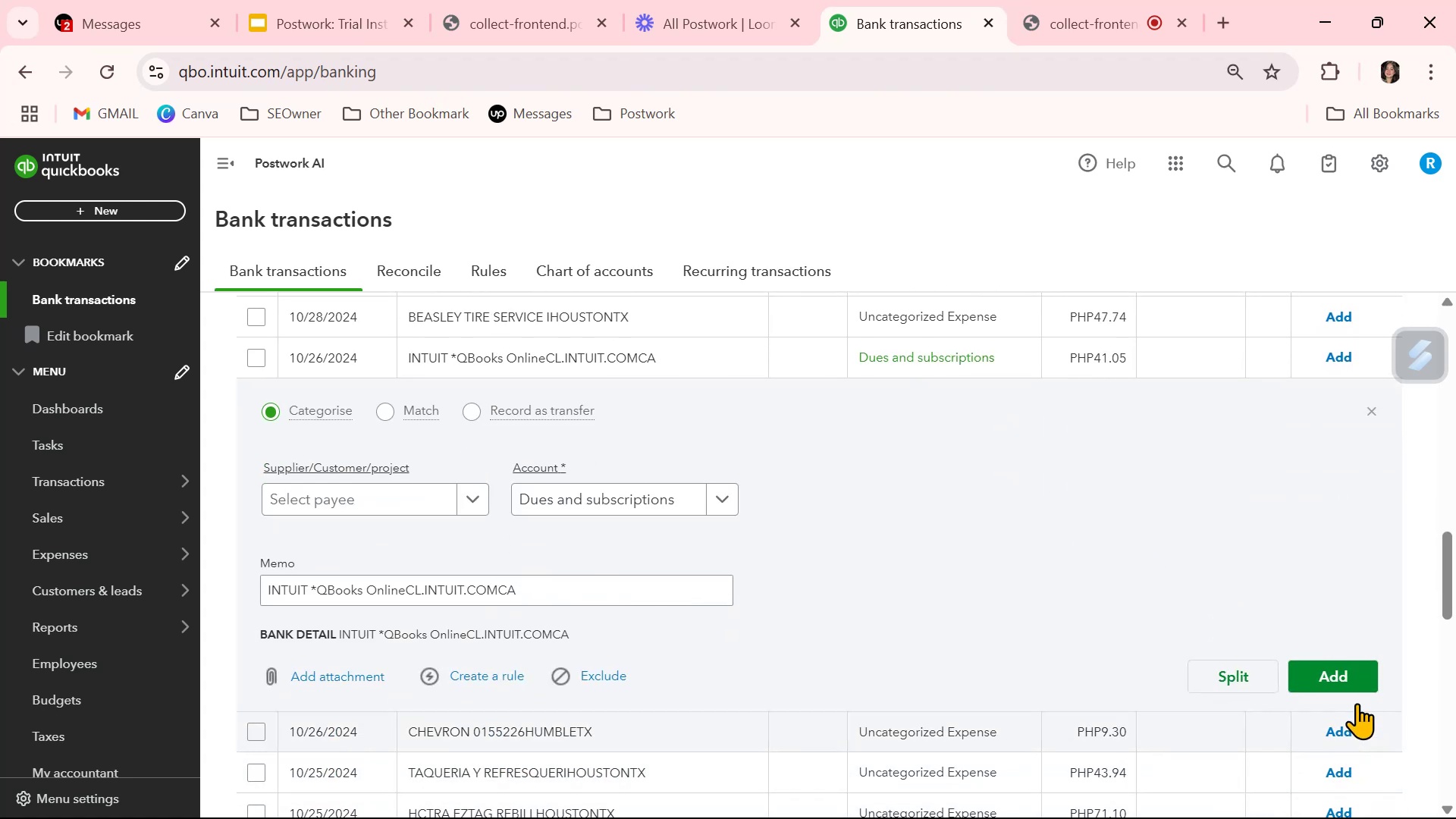 
left_click([1356, 681])
 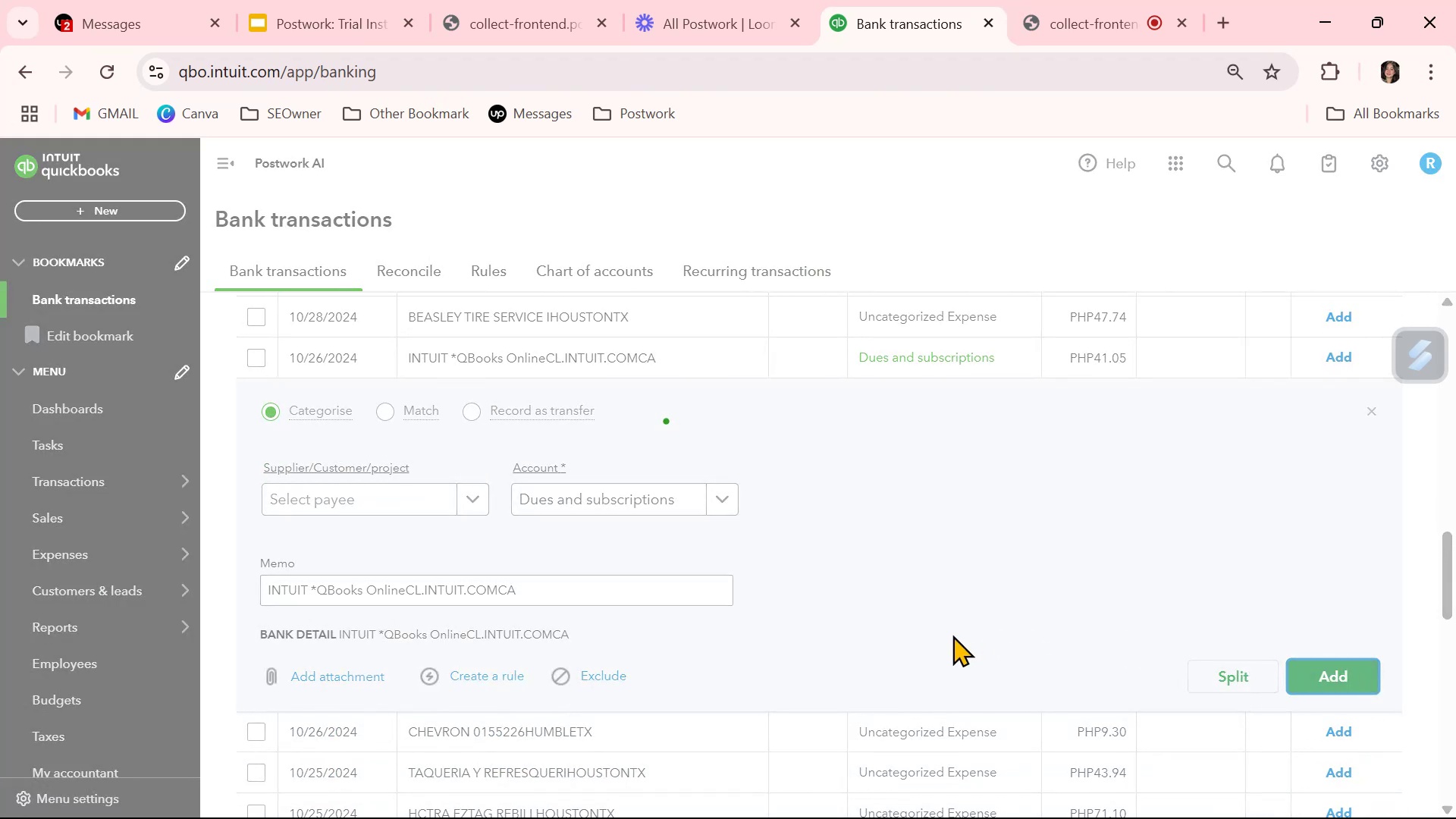 
scroll: coordinate [952, 635], scroll_direction: up, amount: 3.0
 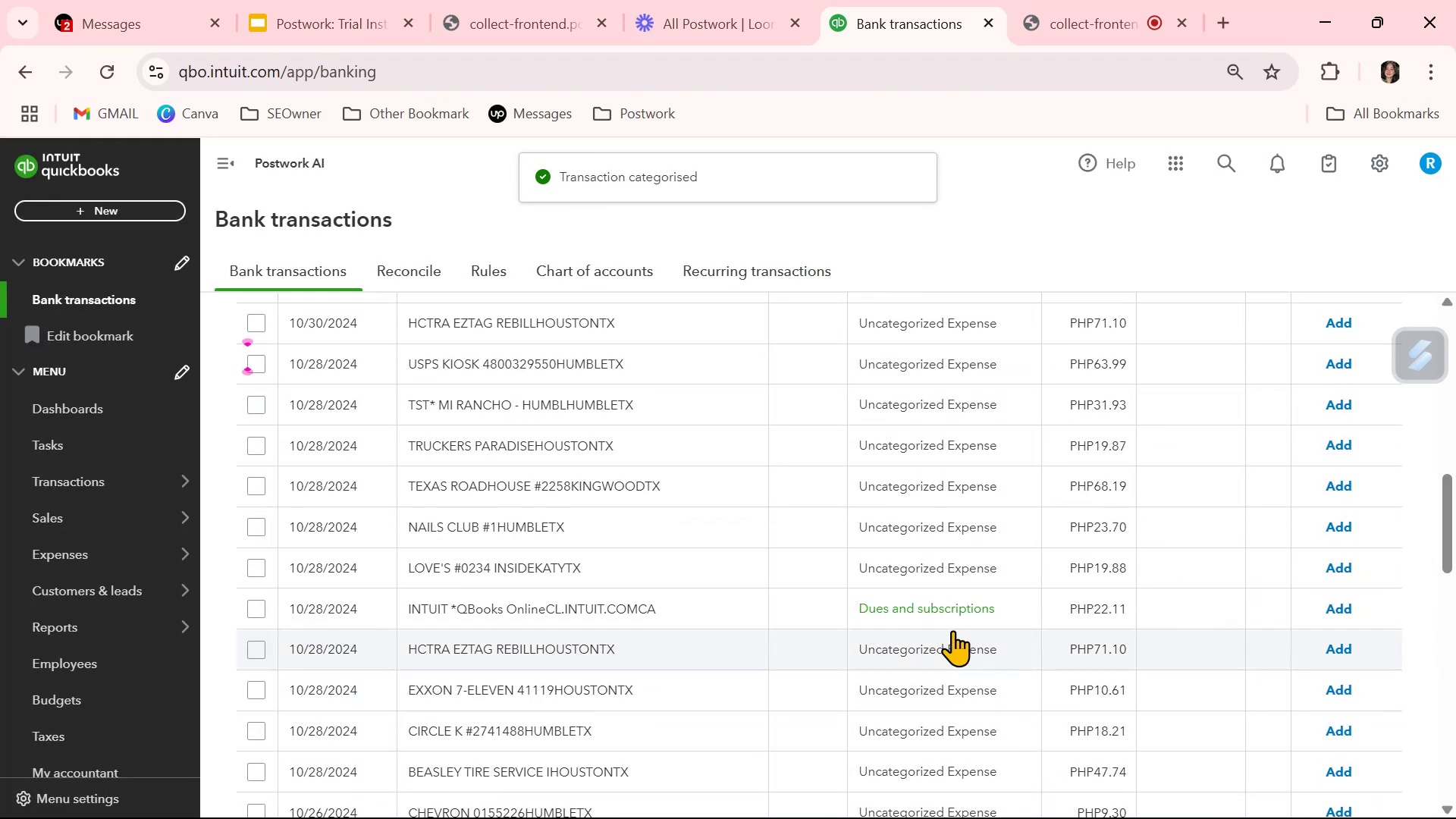 
left_click([953, 616])
 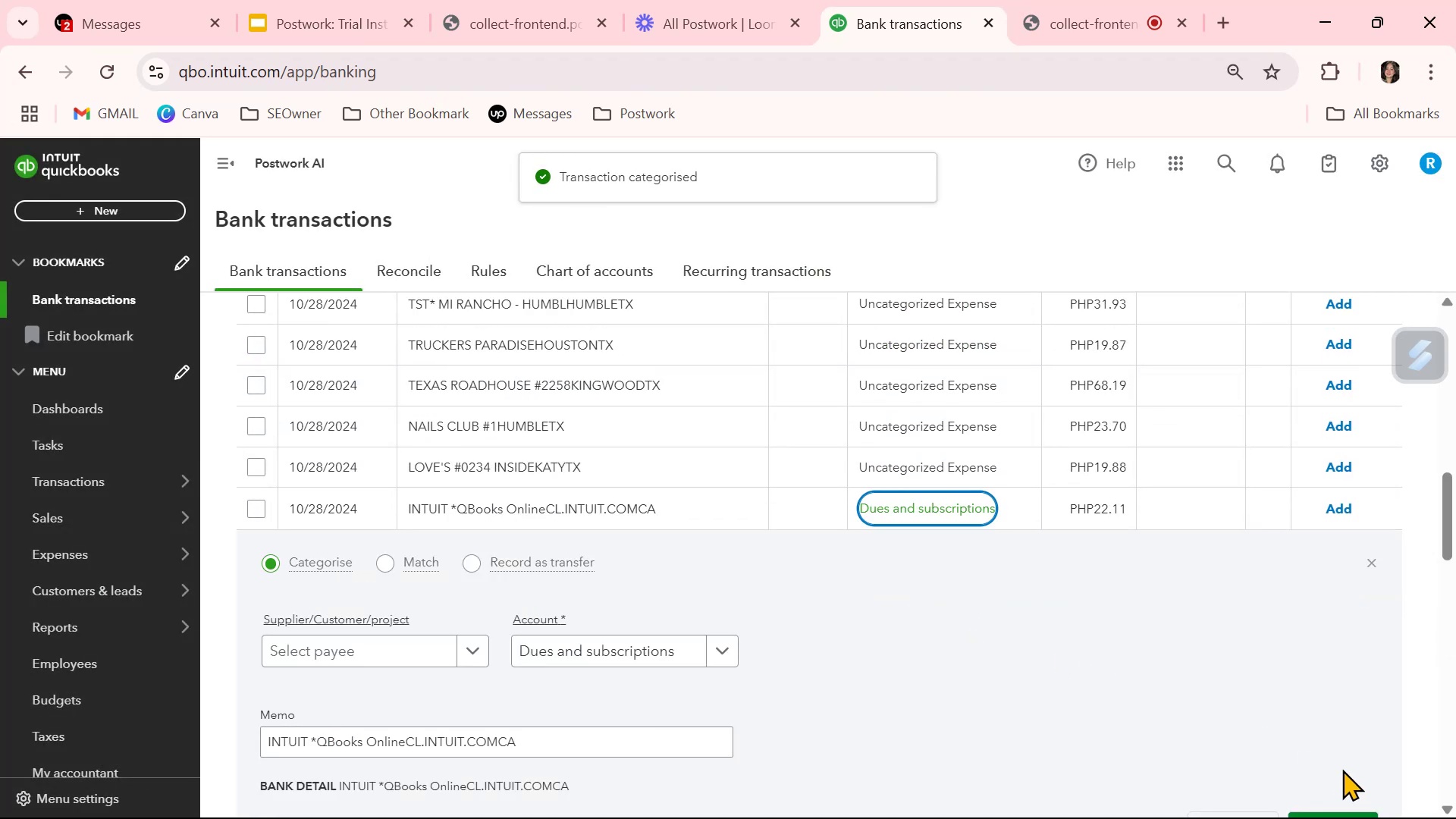 
scroll: coordinate [1347, 786], scroll_direction: down, amount: 1.0
 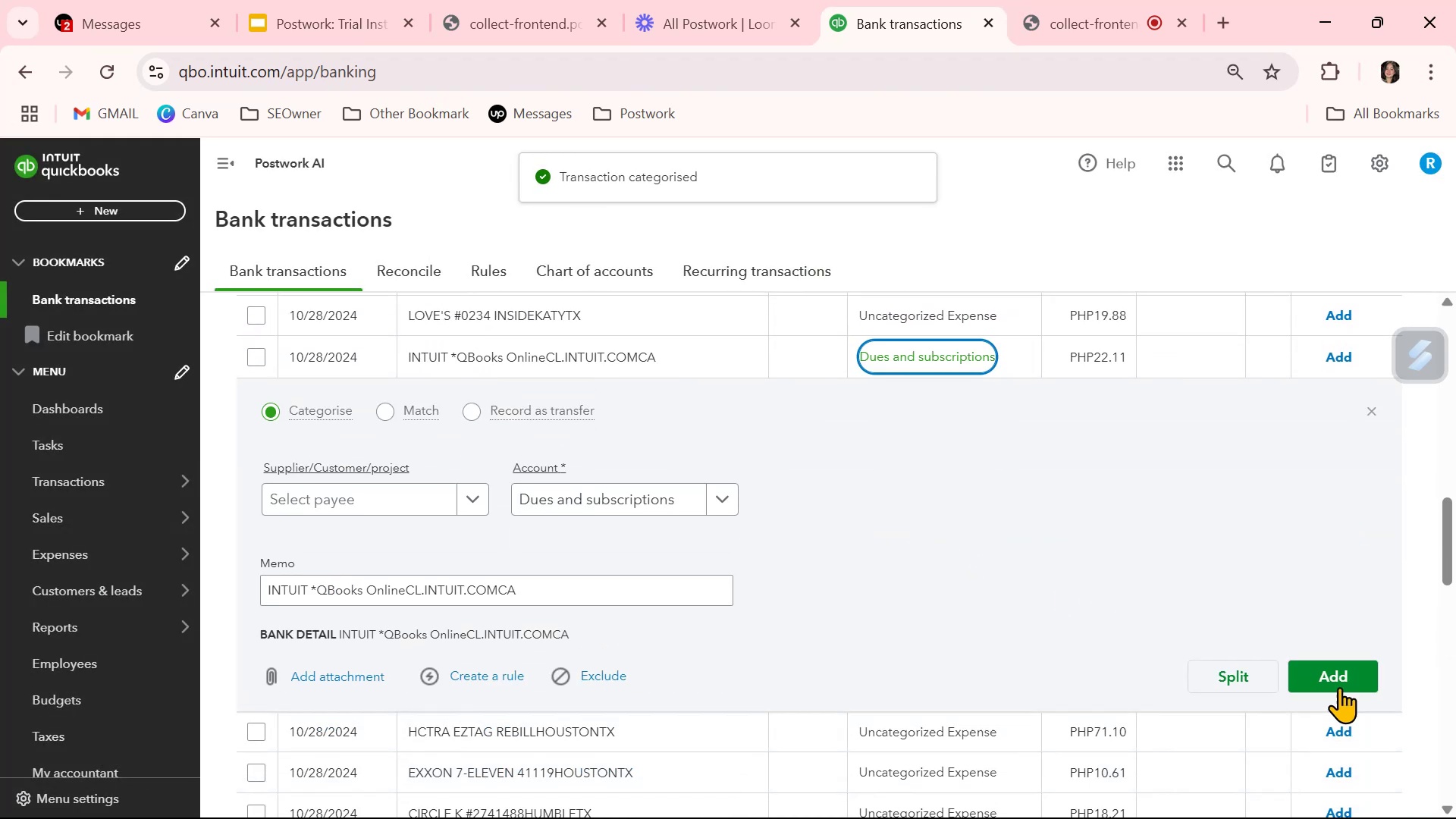 
left_click([1339, 667])
 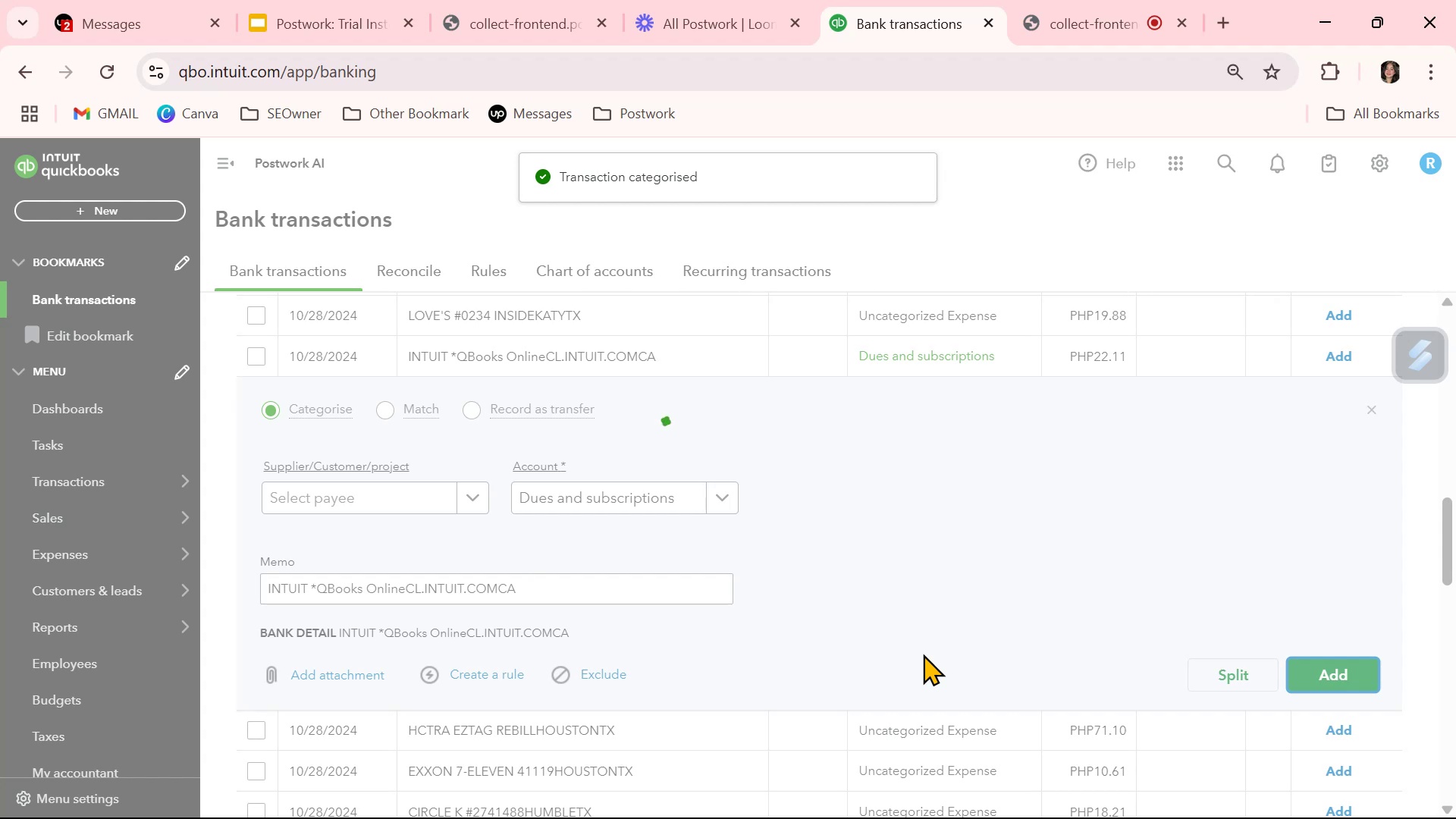 
scroll: coordinate [923, 654], scroll_direction: up, amount: 6.0
 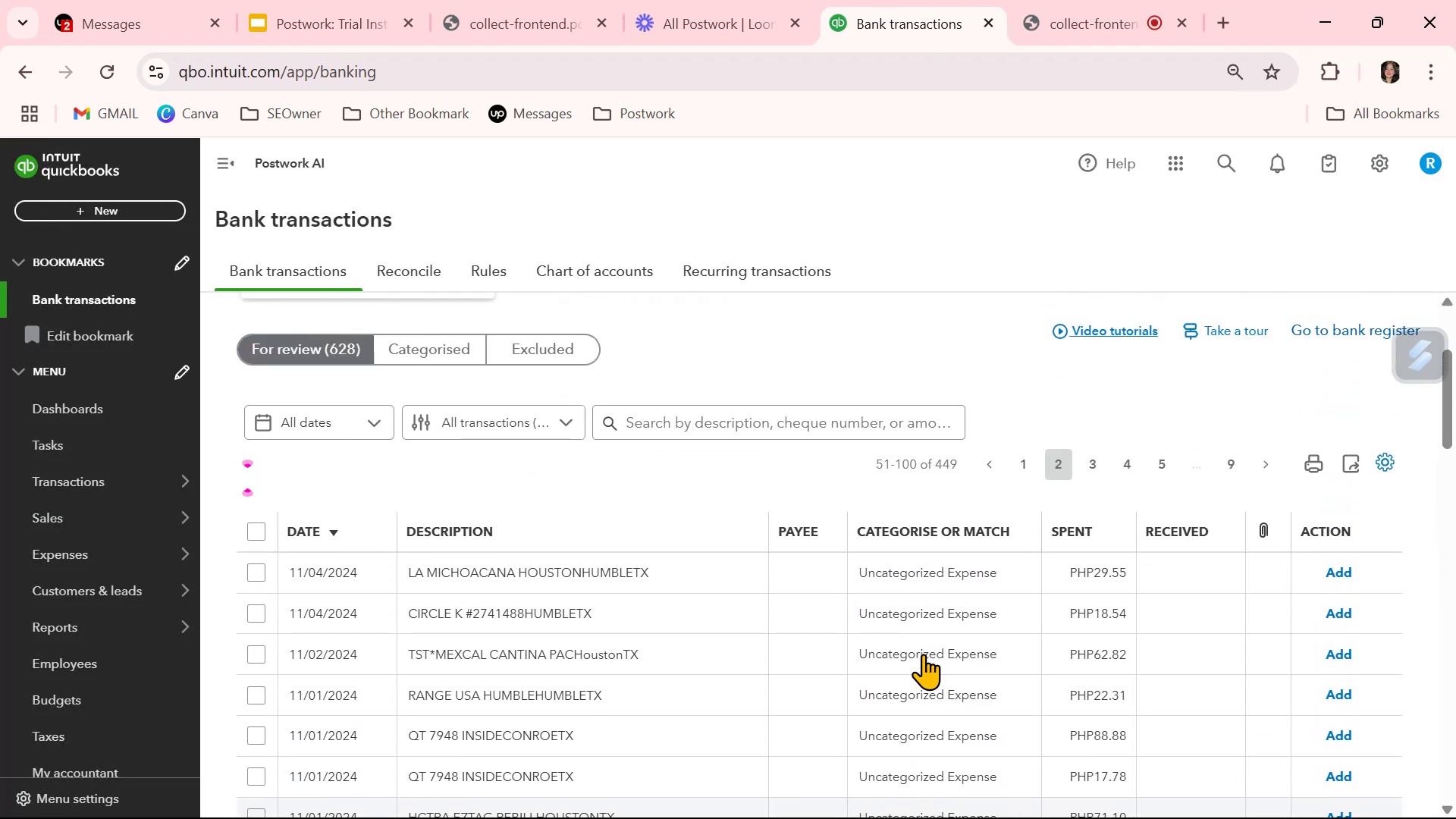 
scroll: coordinate [1180, 692], scroll_direction: down, amount: 17.0
 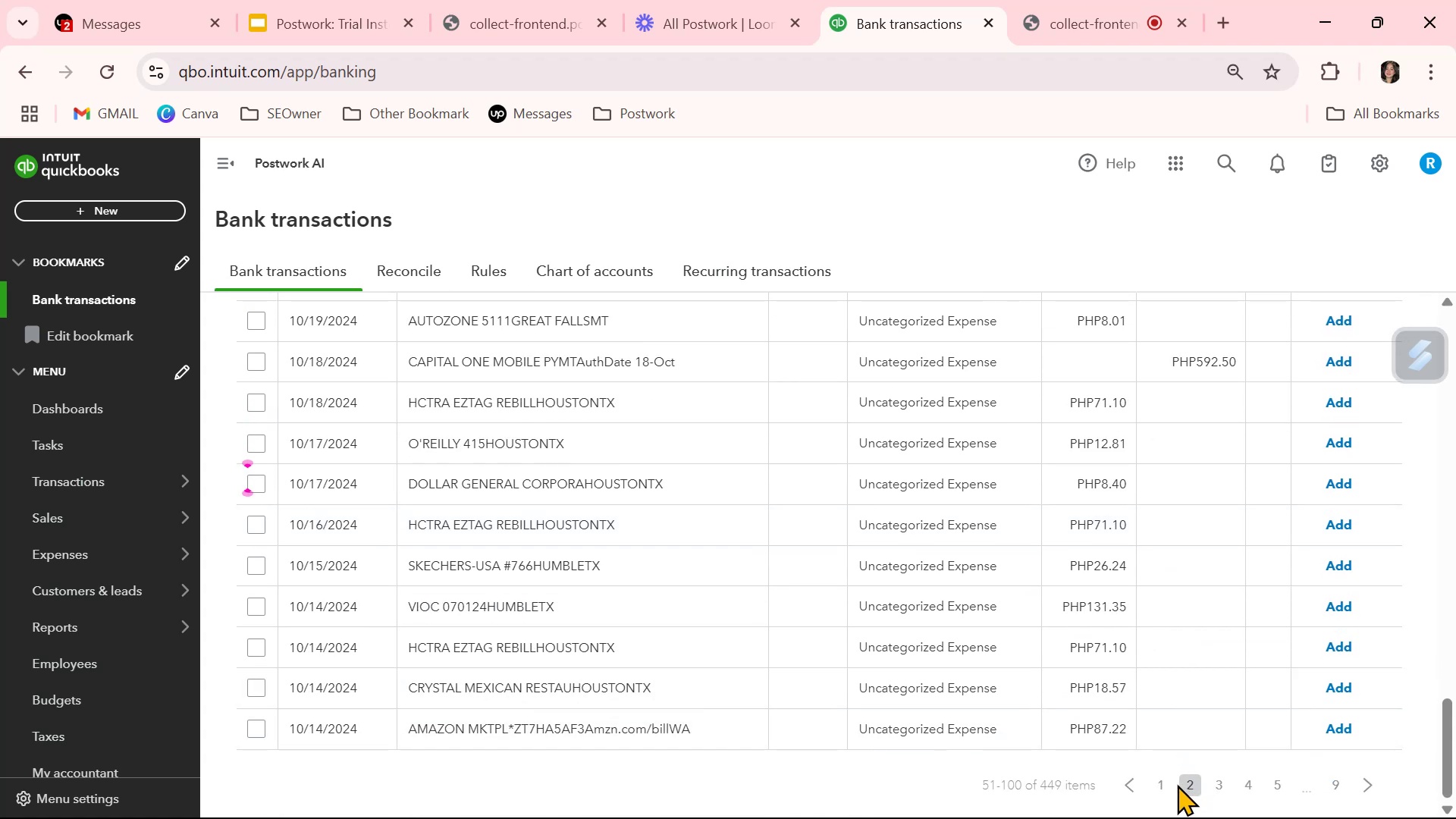 
left_click([1161, 786])
 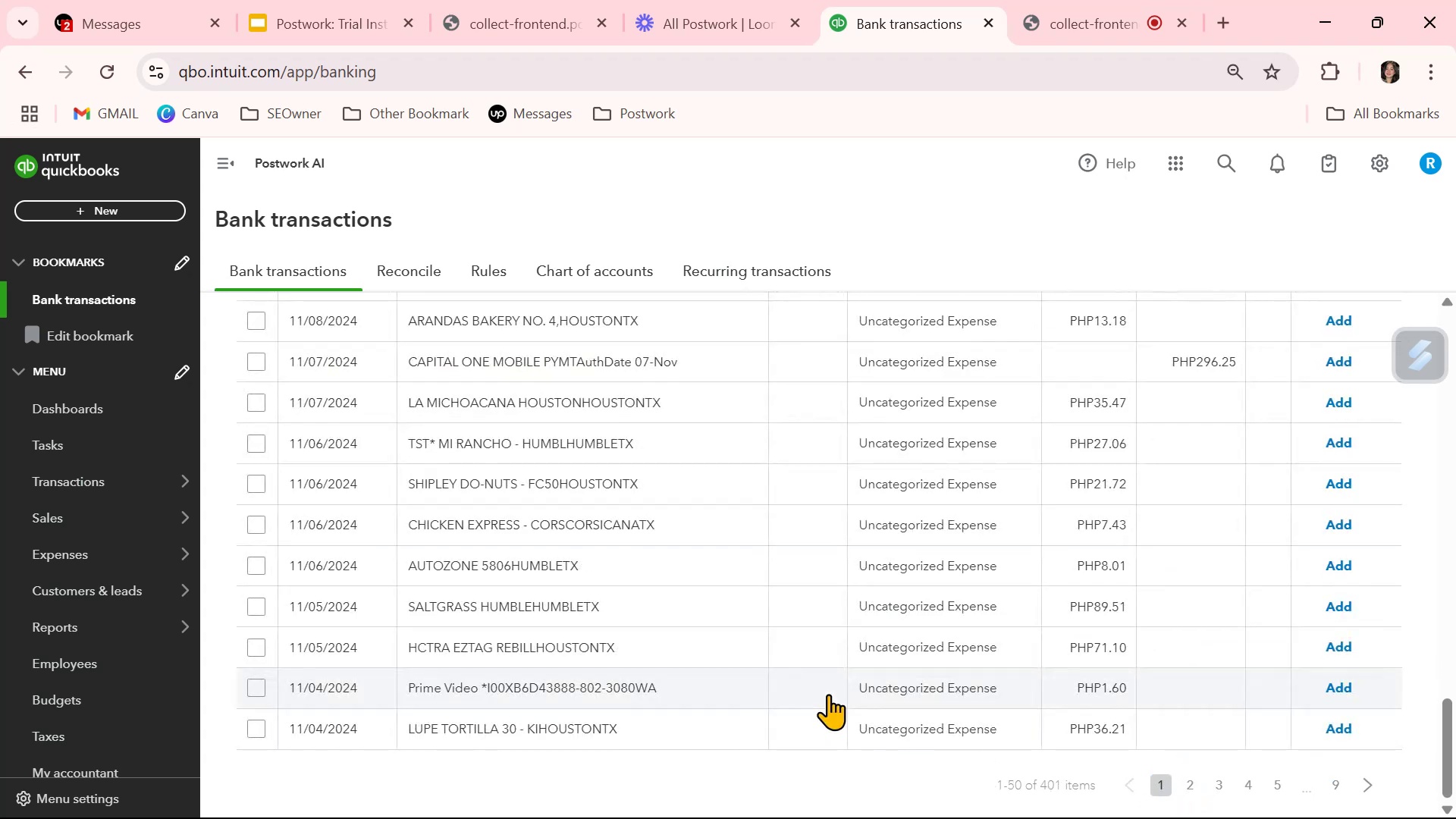 
scroll: coordinate [828, 693], scroll_direction: up, amount: 4.0
 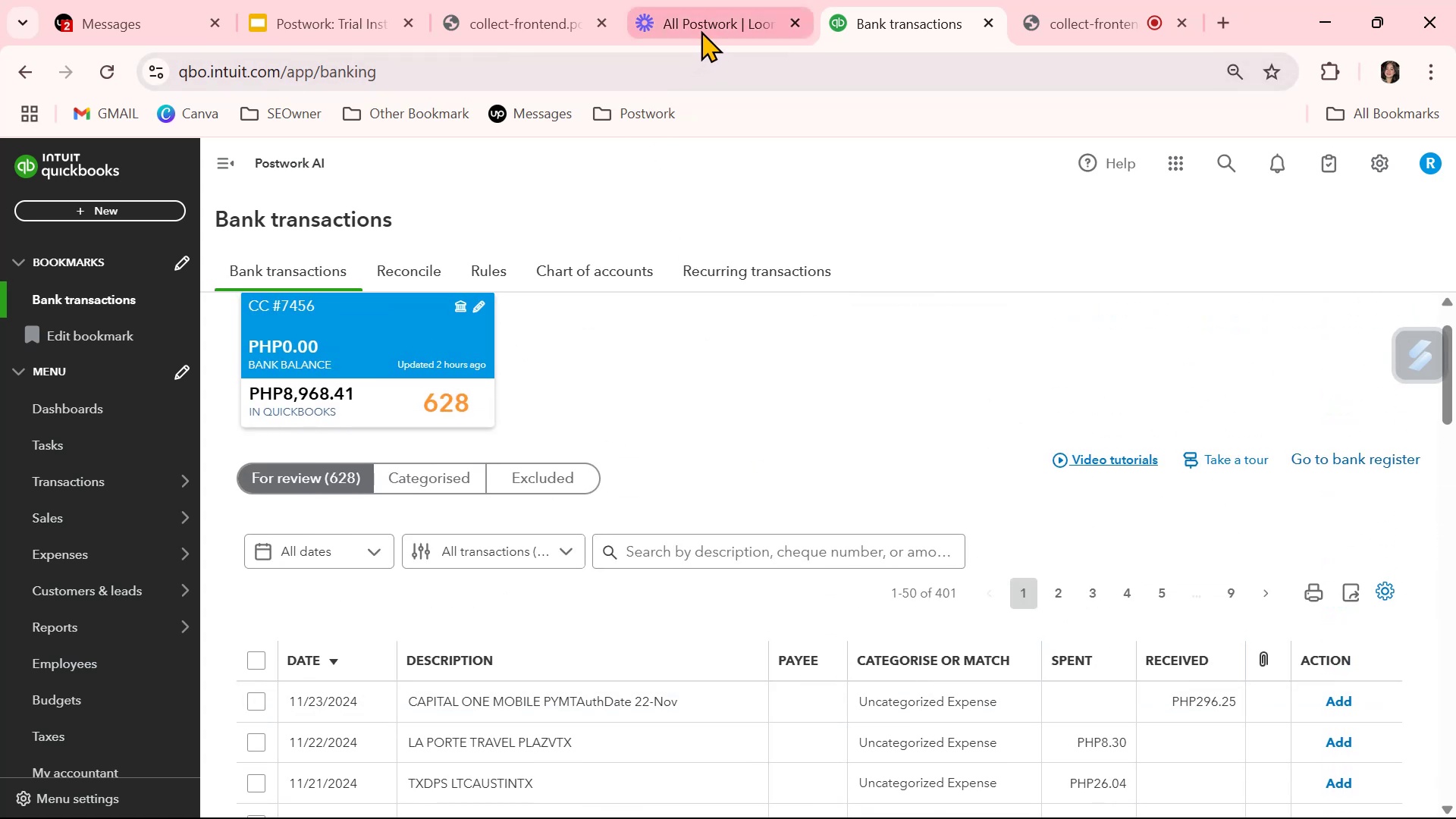 
left_click([701, 30])
 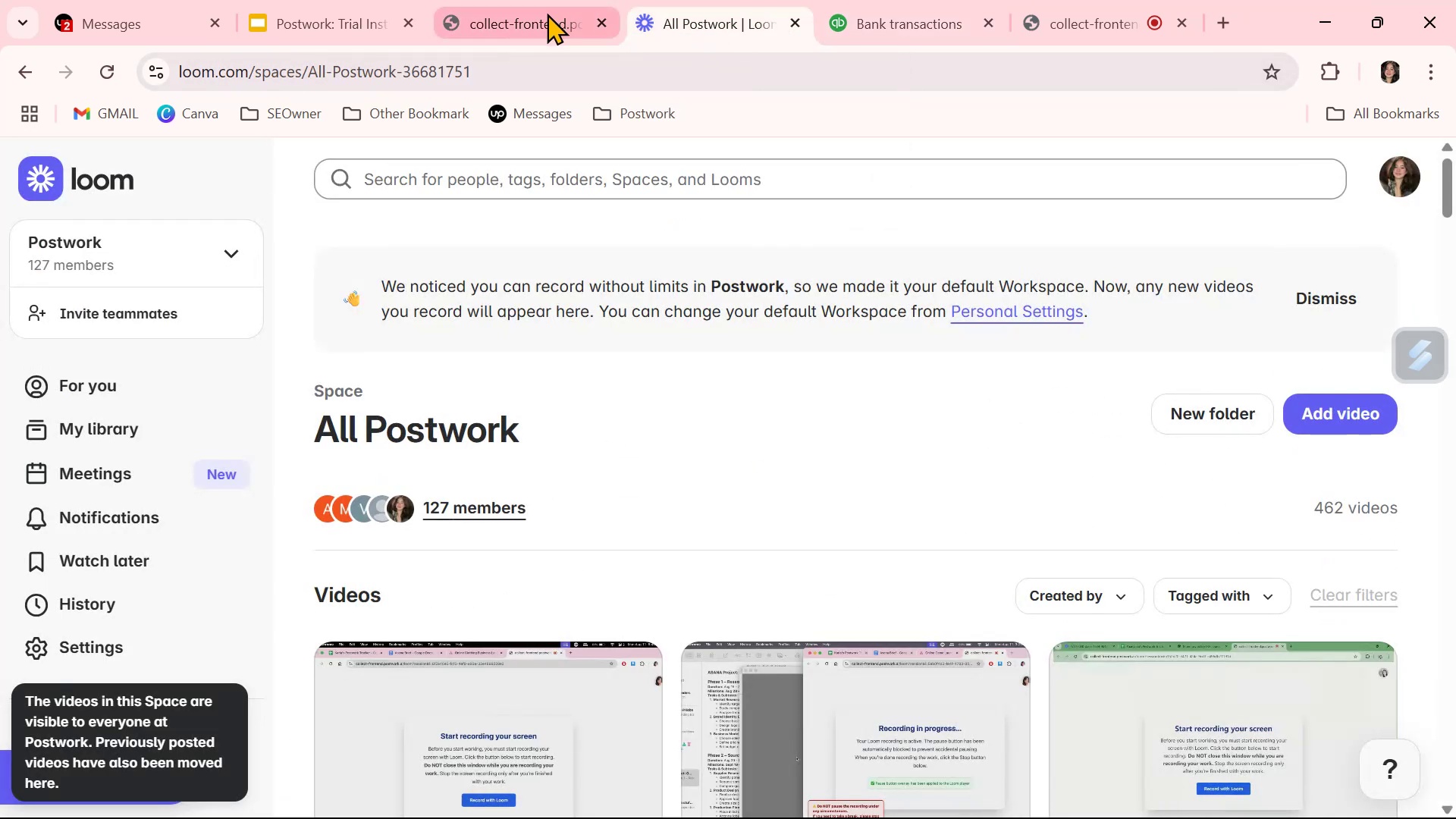 
scroll: coordinate [137, 624], scroll_direction: down, amount: 8.0
 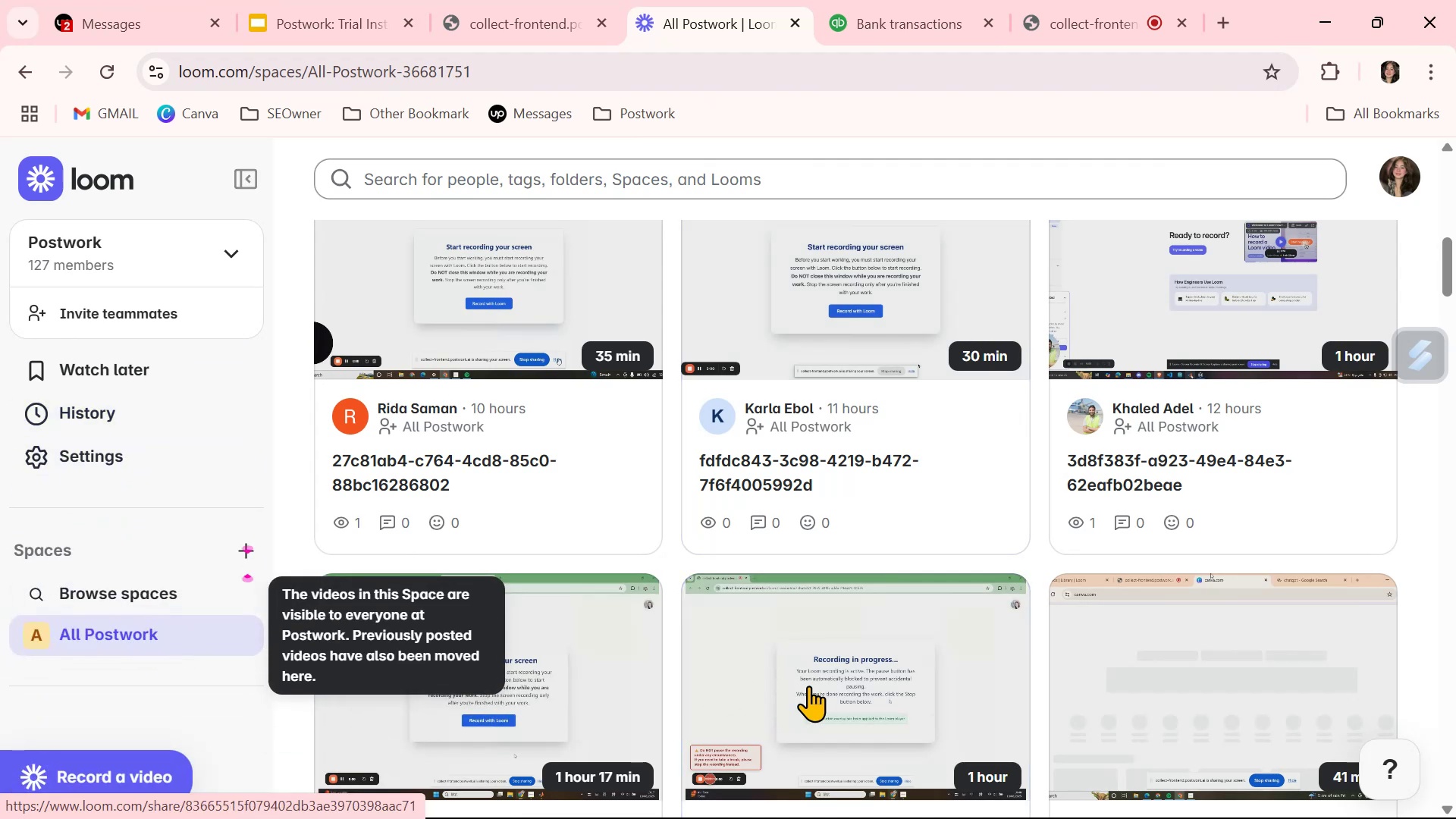 
scroll: coordinate [1125, 515], scroll_direction: up, amount: 5.0
 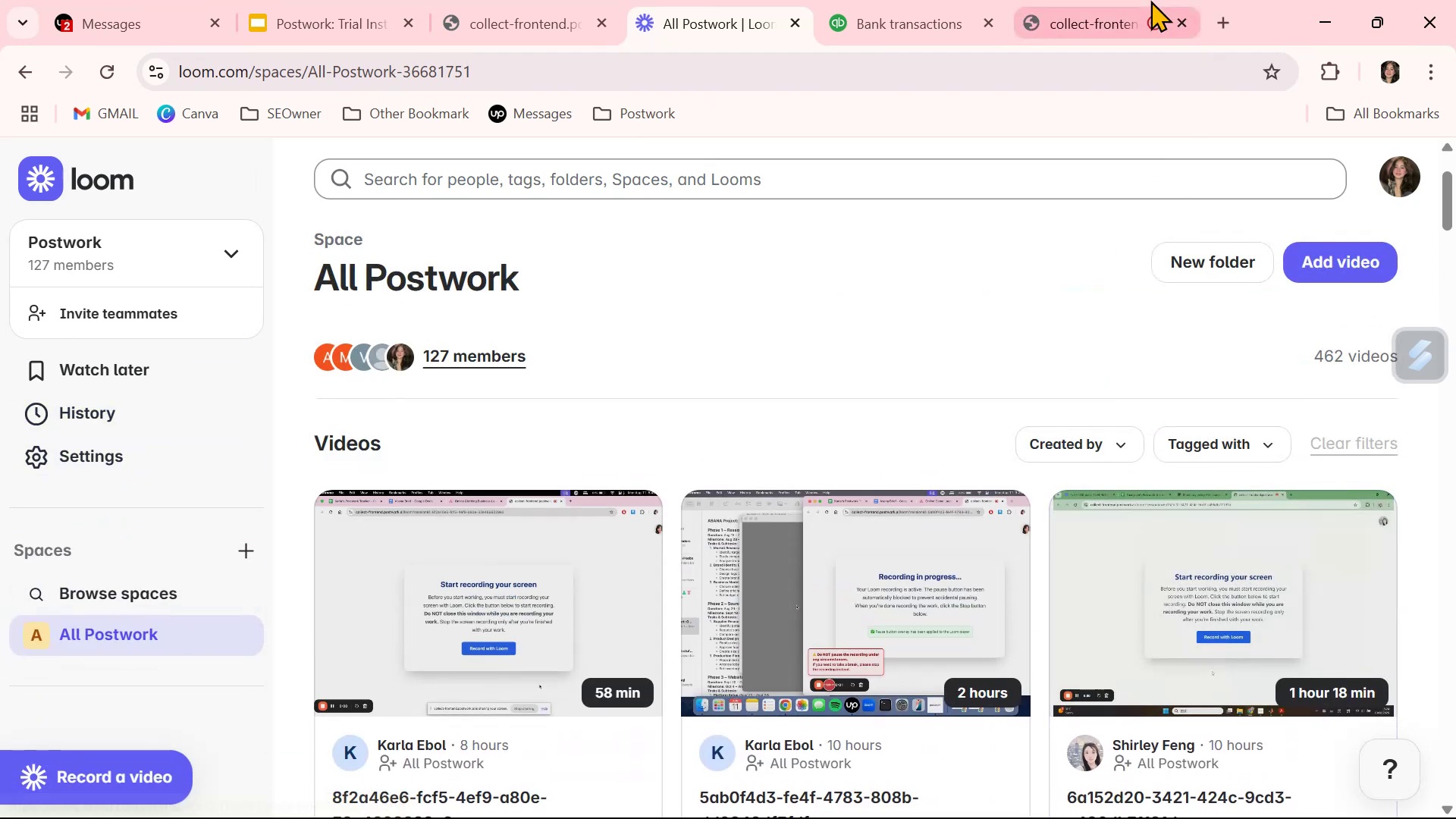 
left_click([1105, 15])
 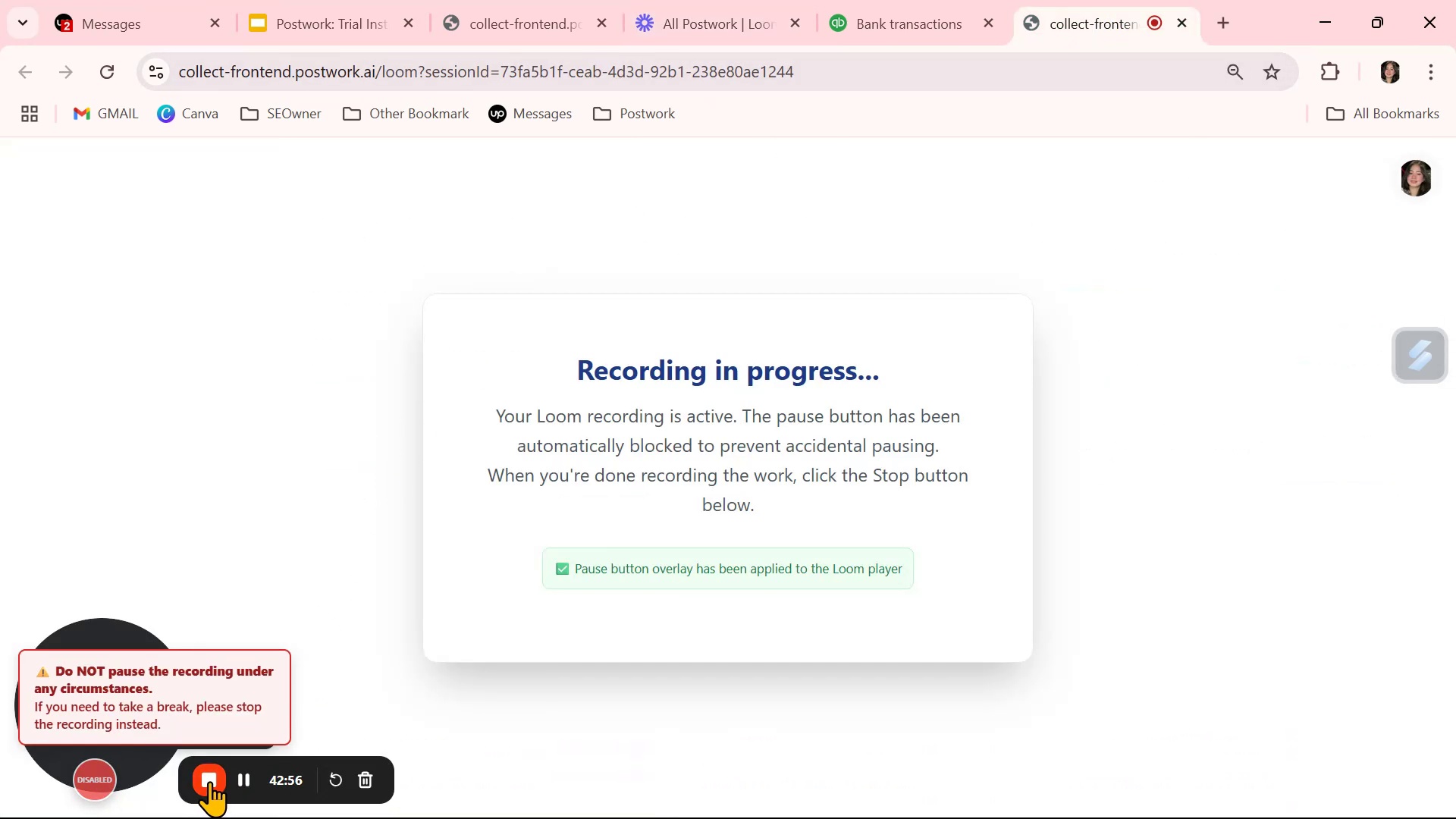 
wait(9.5)
 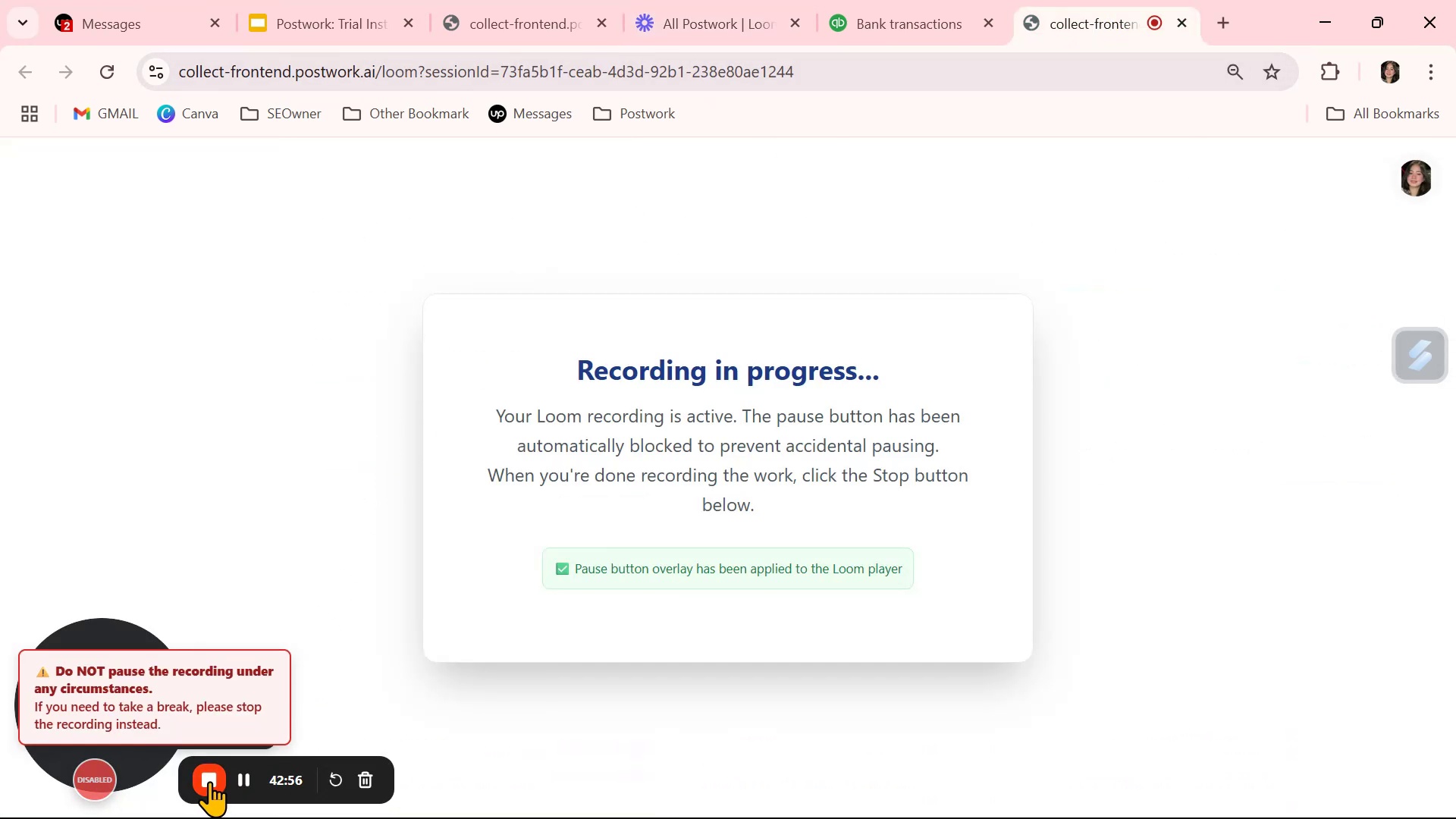 
mouse_move([1151, 23])
 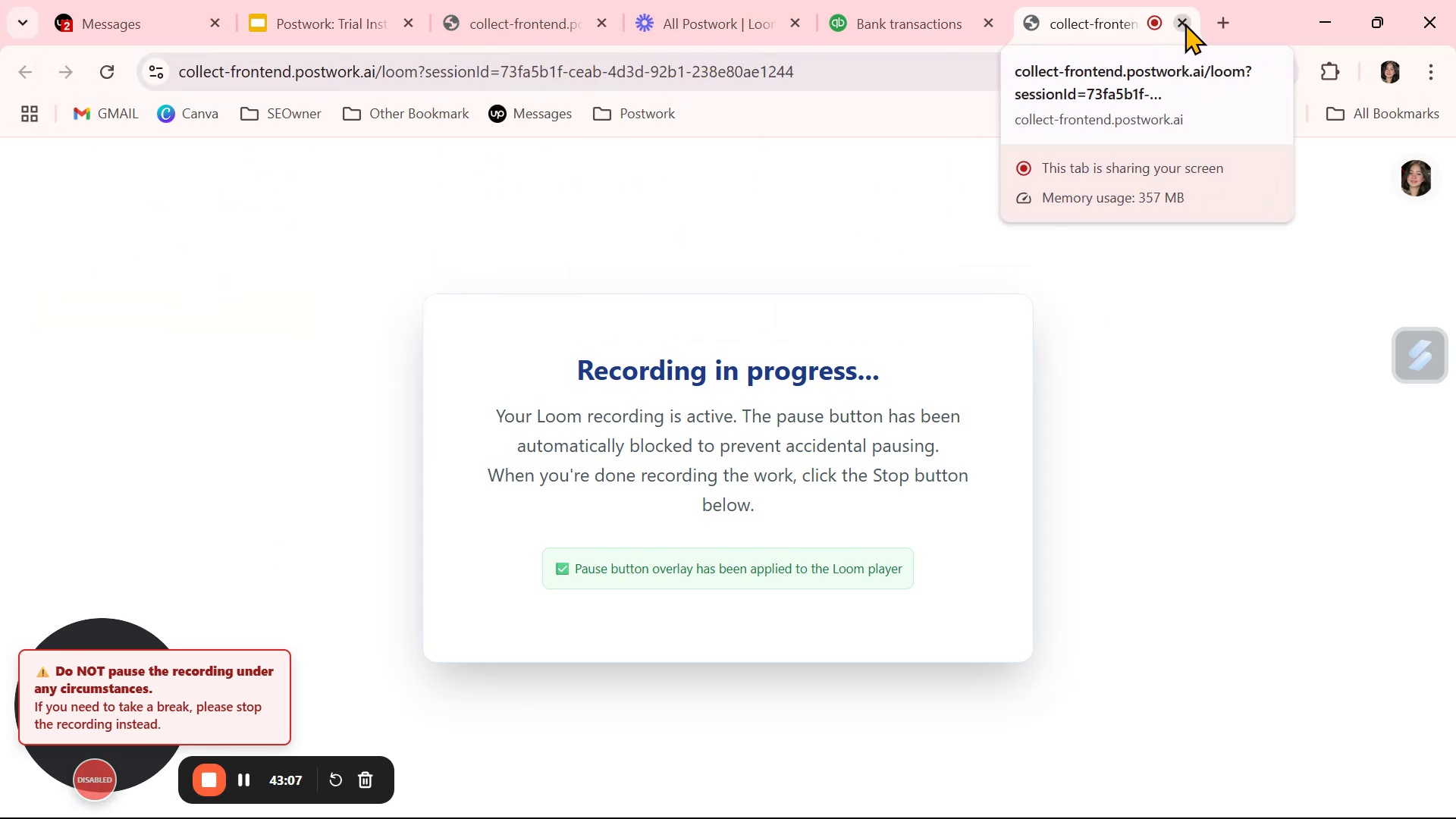 
mouse_move([1194, 33])
 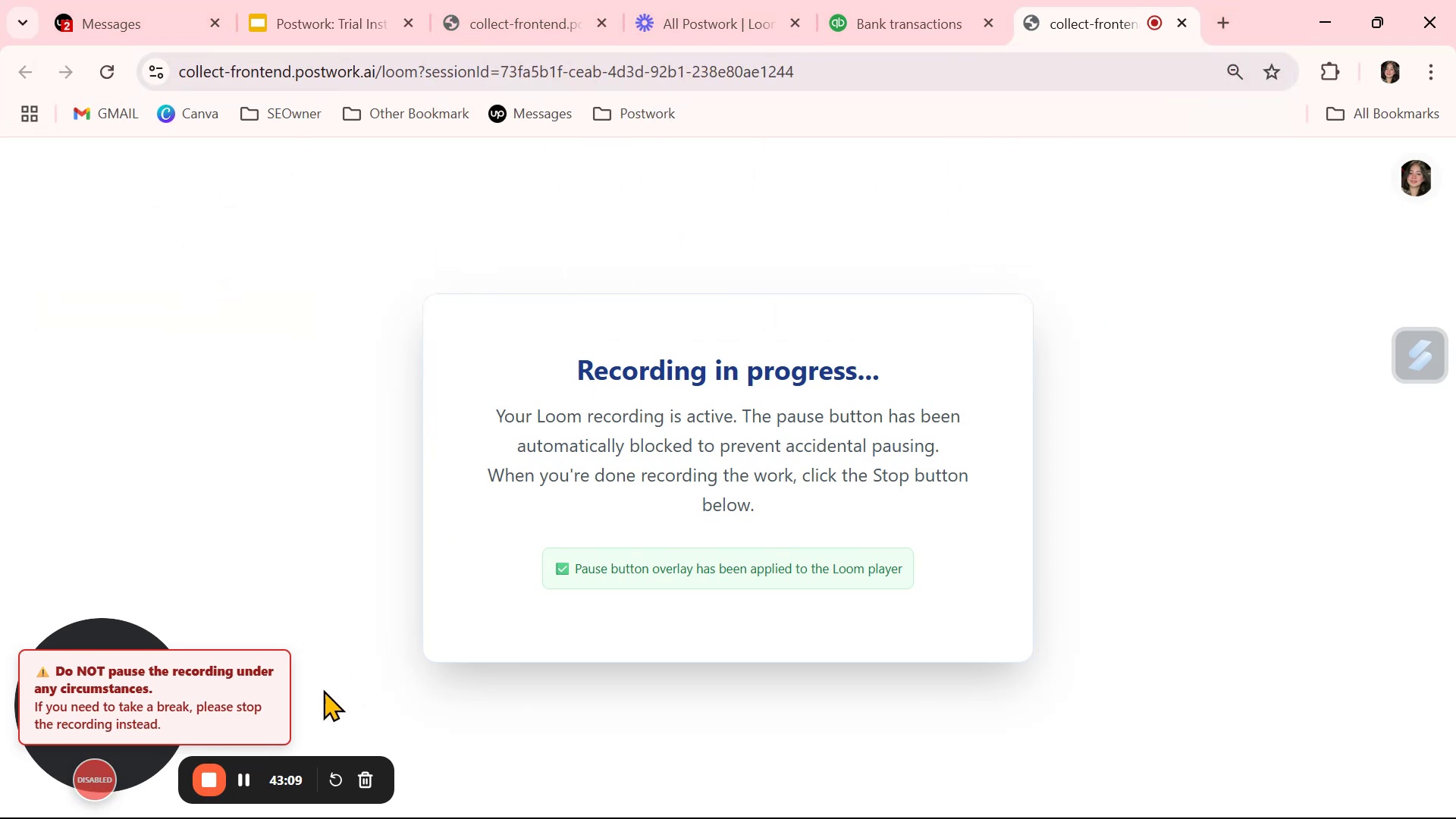 
mouse_move([241, 764])
 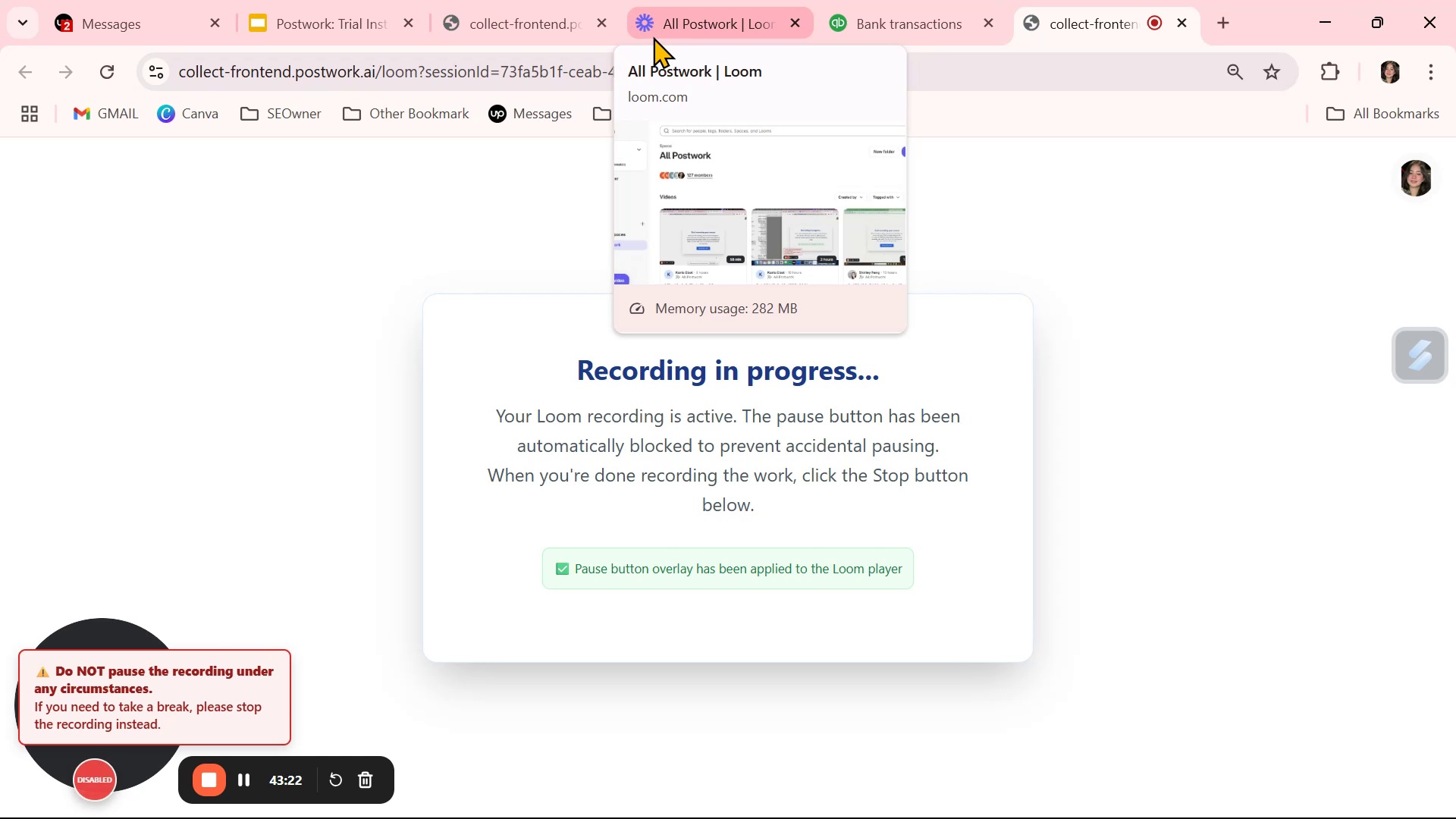 